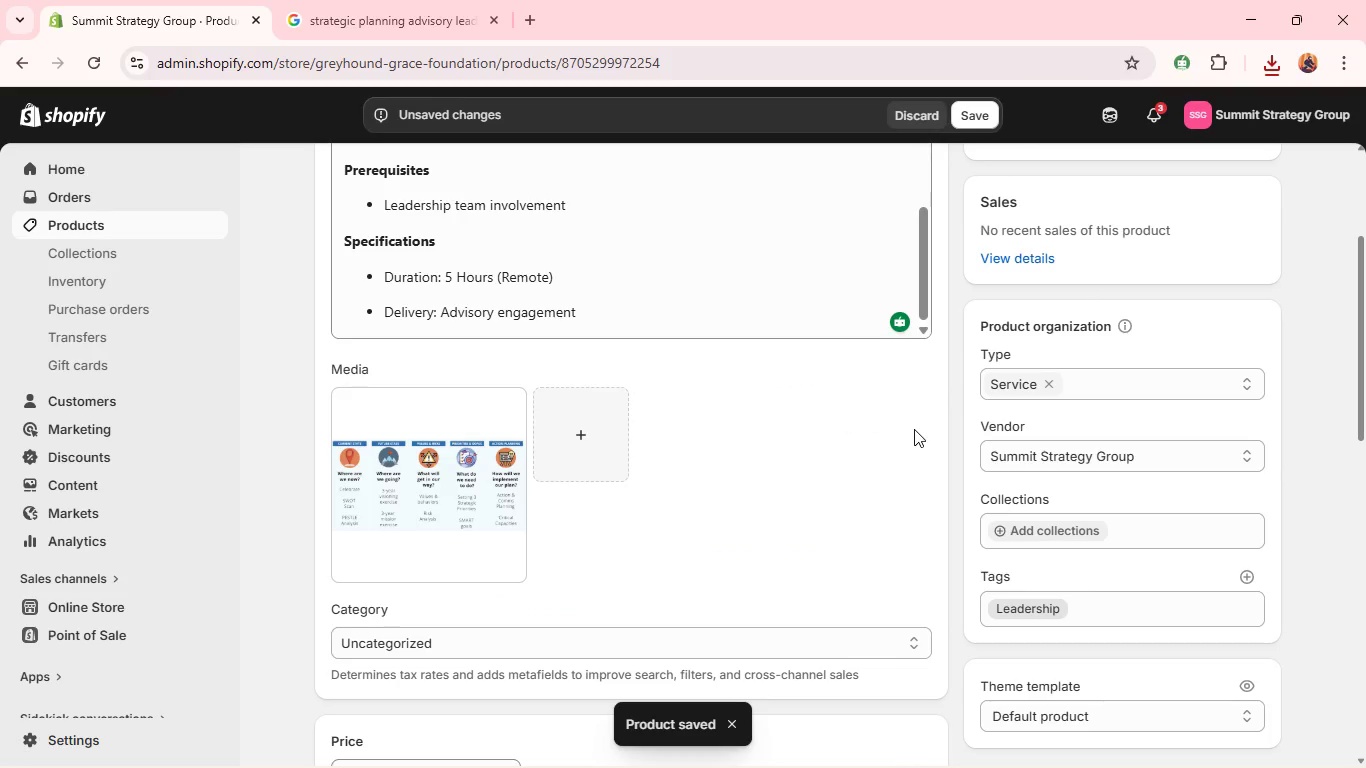 
left_click([1049, 386])
 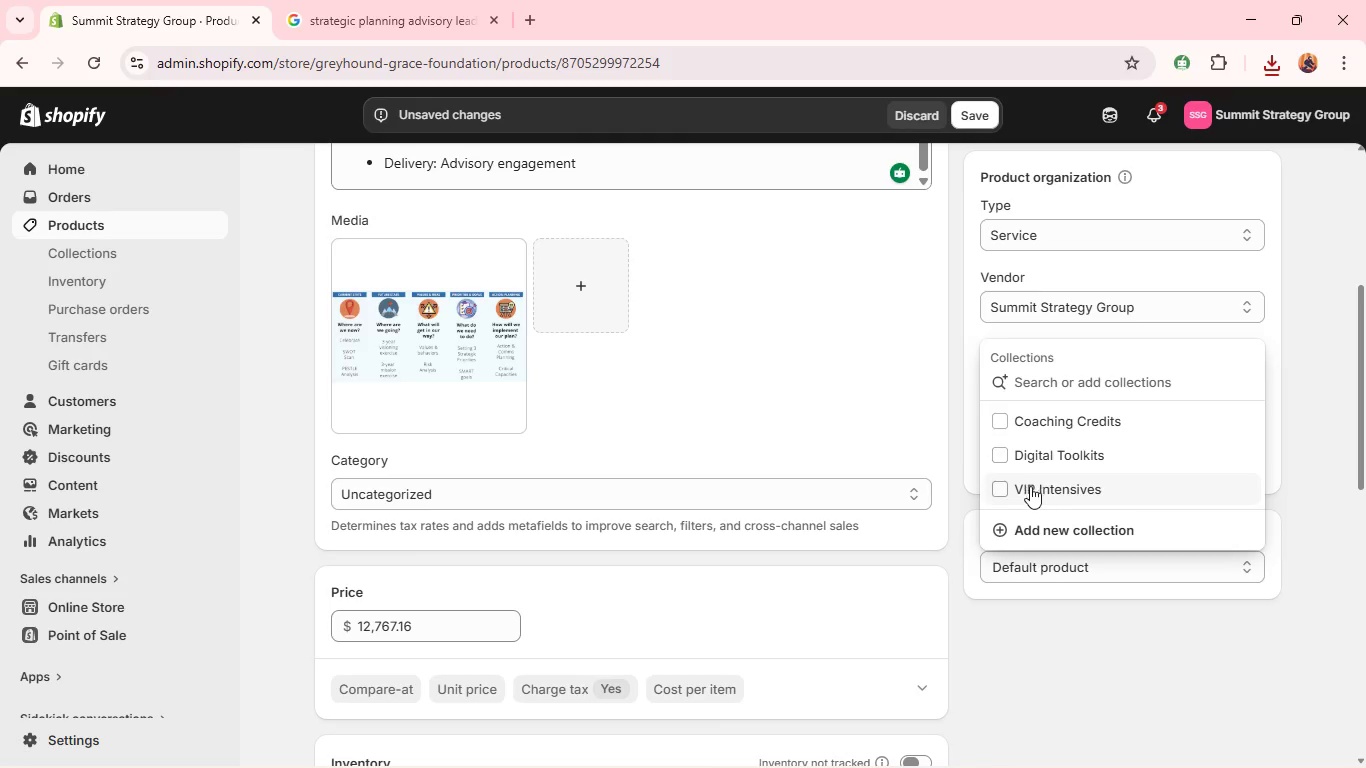 
left_click([1026, 491])
 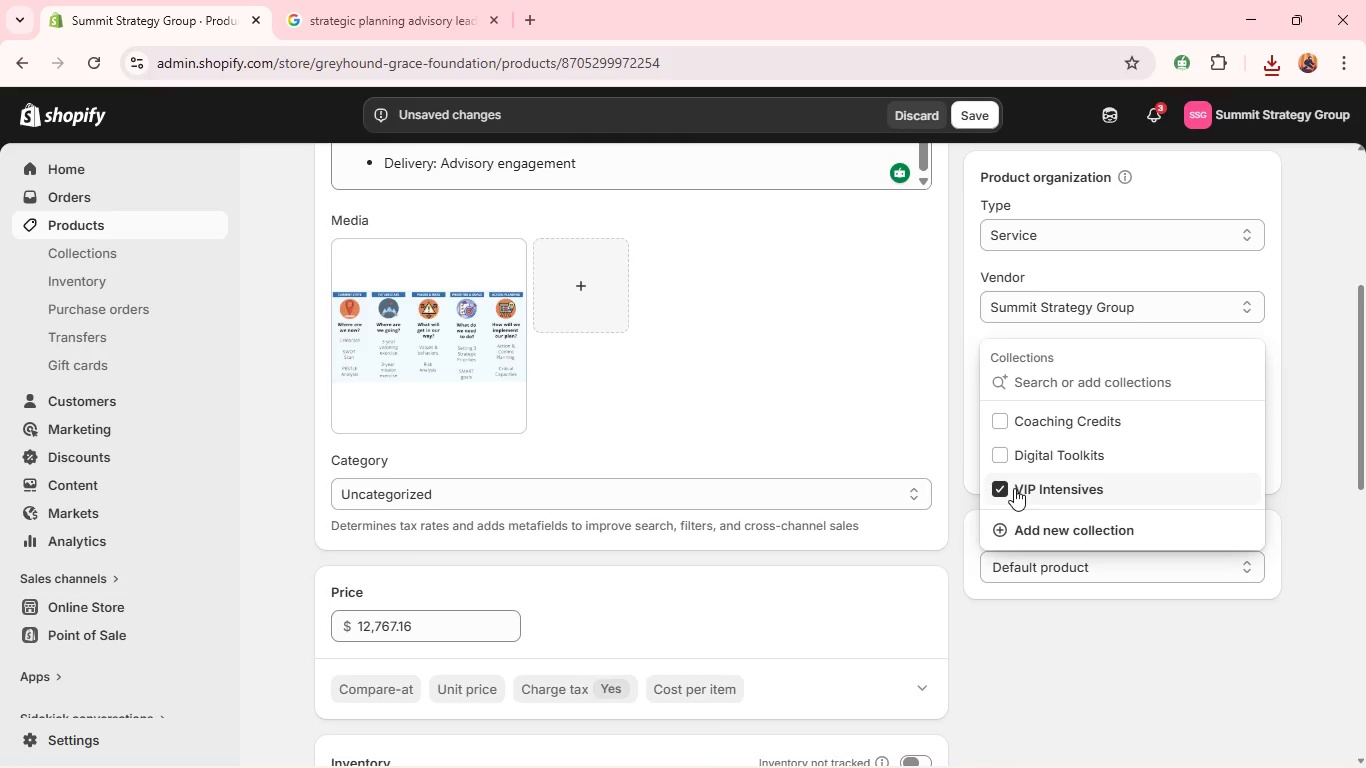 
left_click([777, 351])
 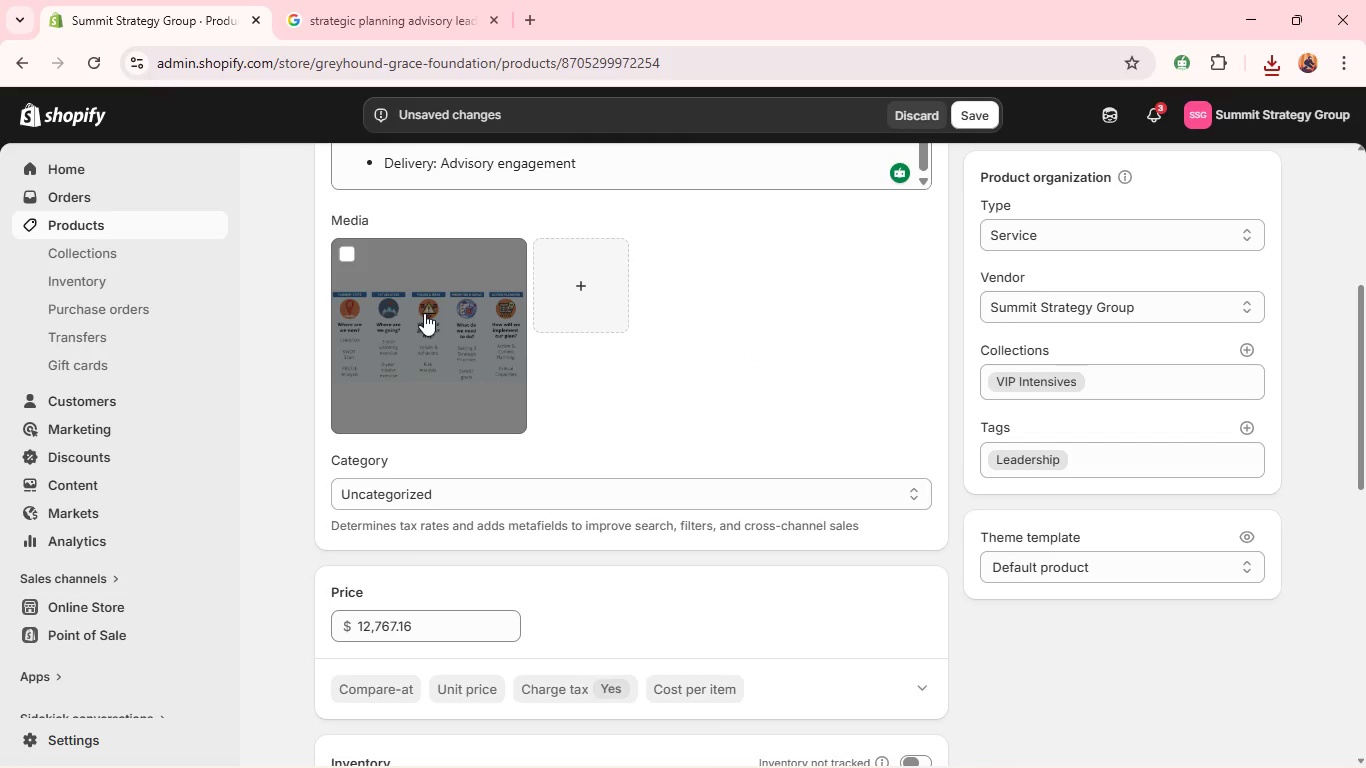 
left_click([424, 313])
 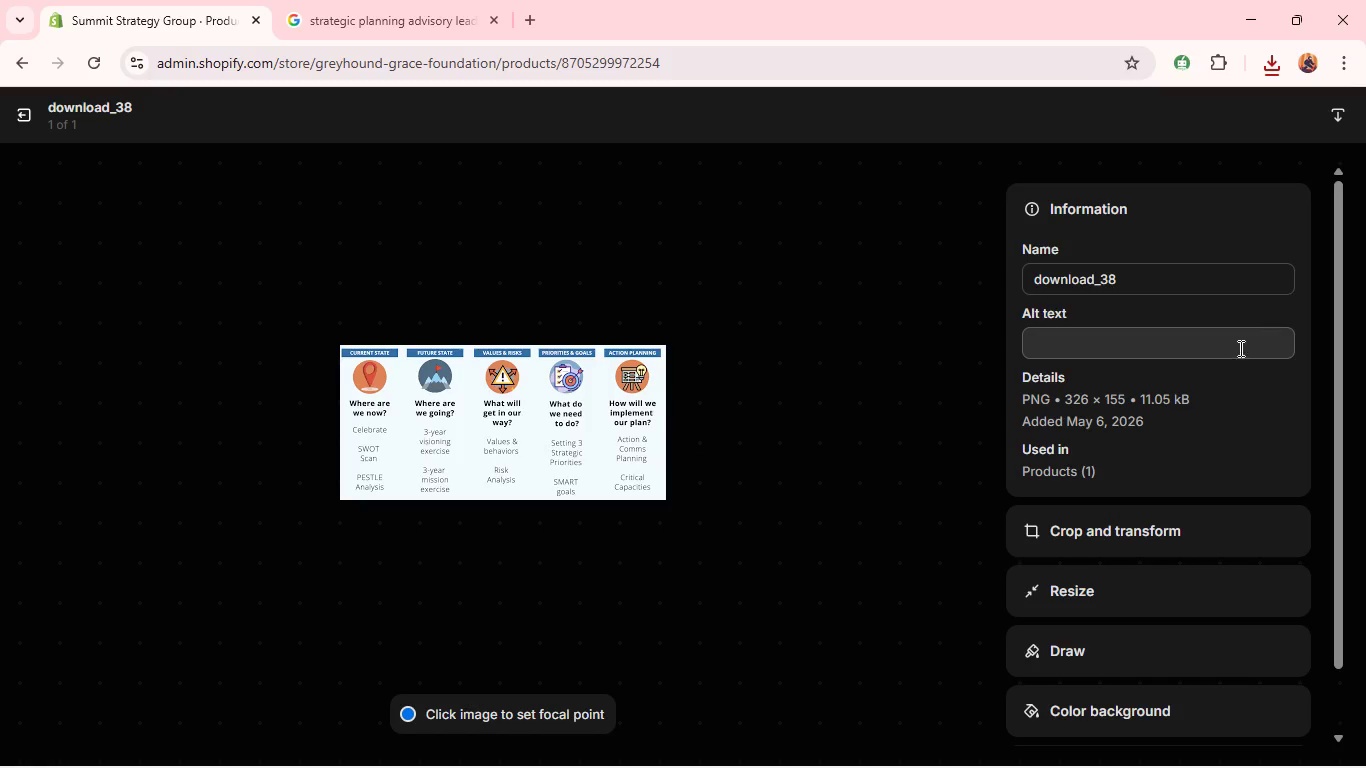 
left_click([1183, 347])
 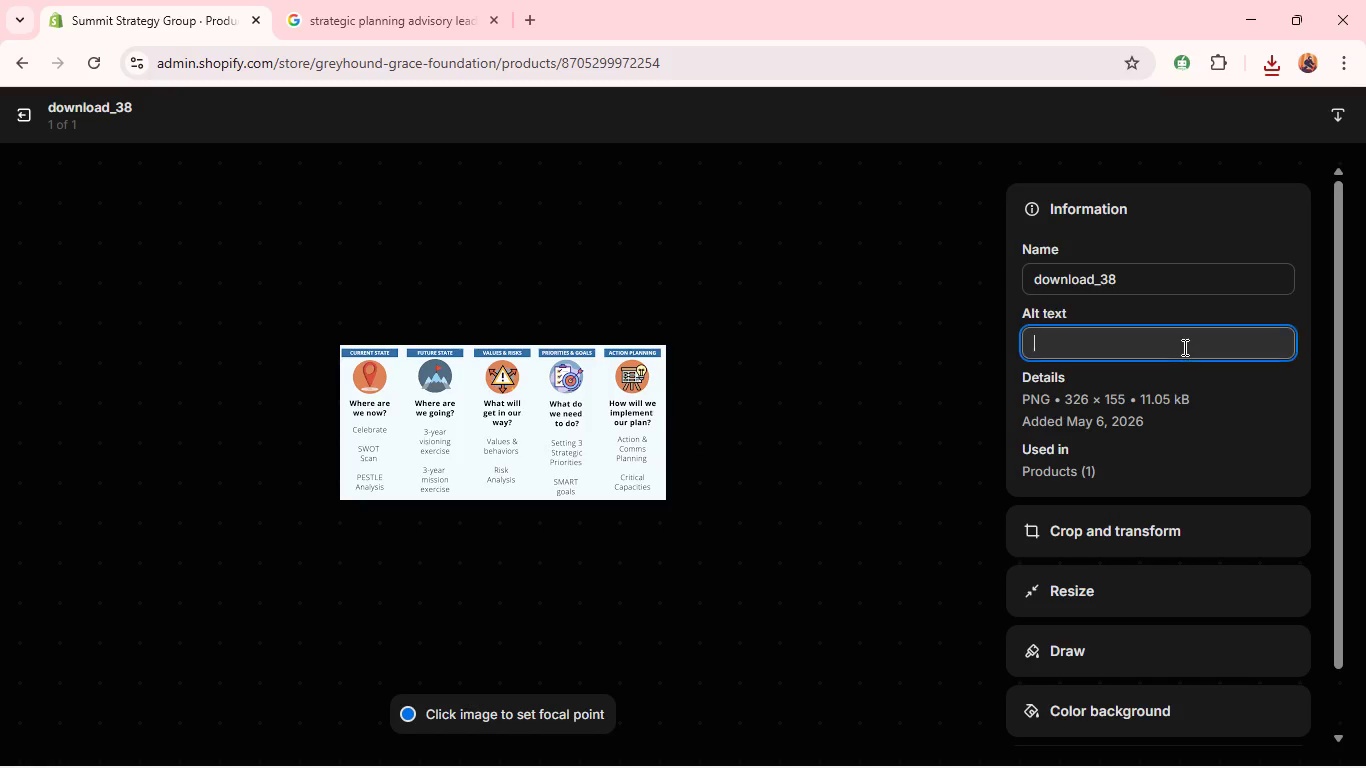 
key(Control+V)
 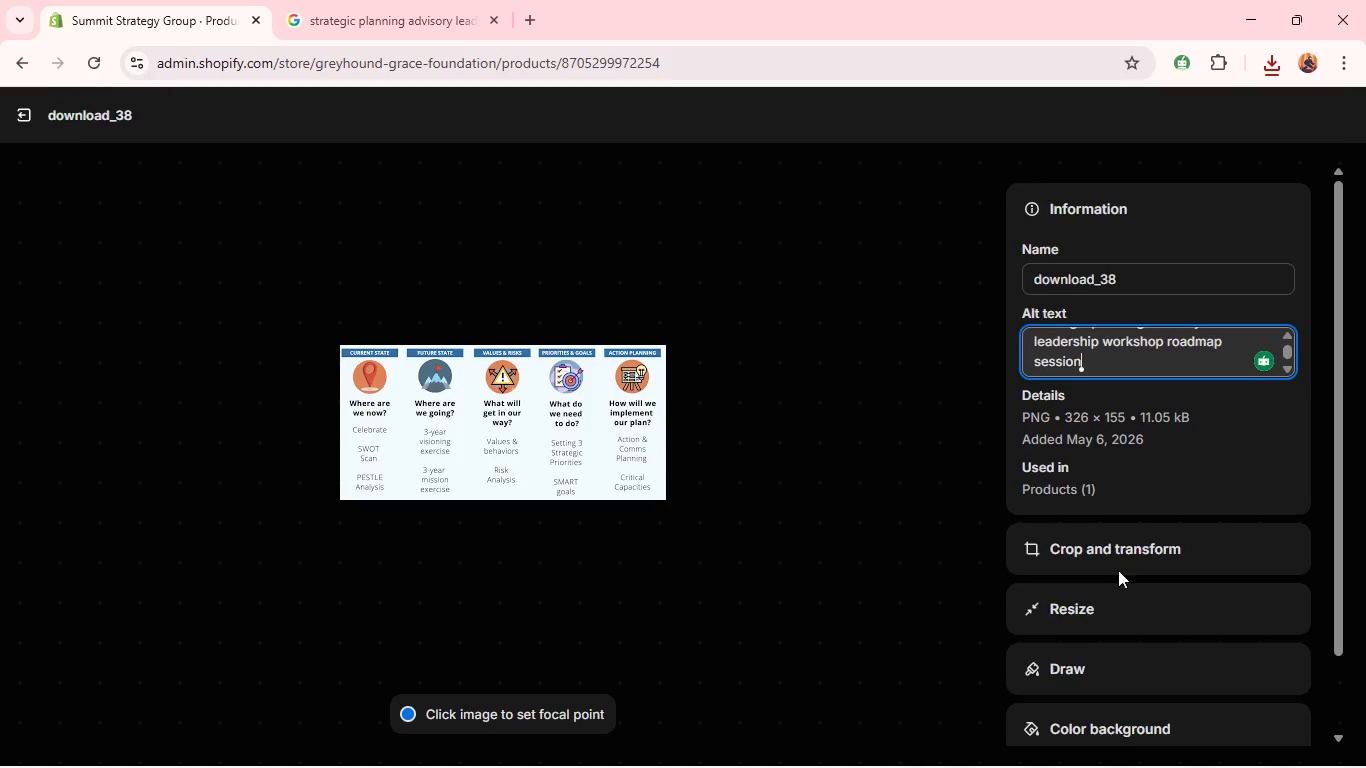 
left_click([1112, 573])
 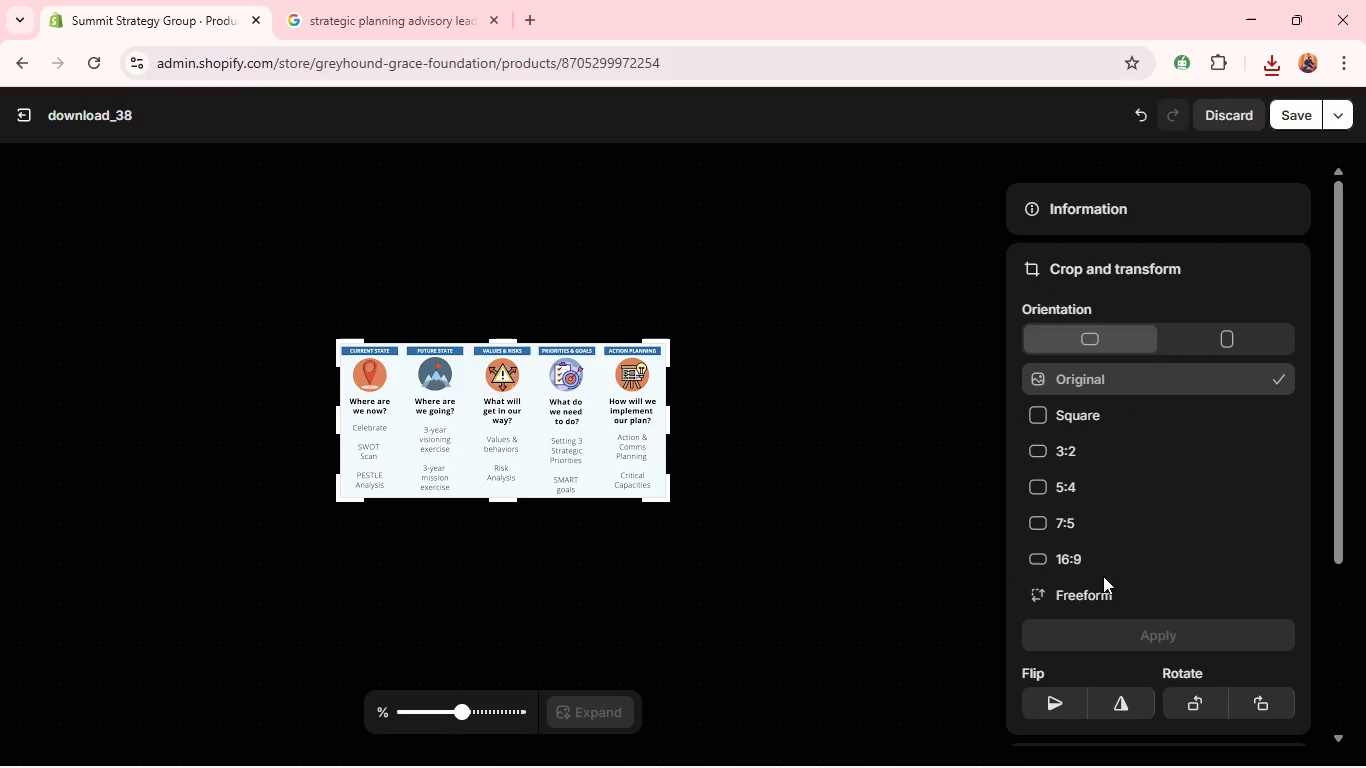 
left_click([1103, 574])
 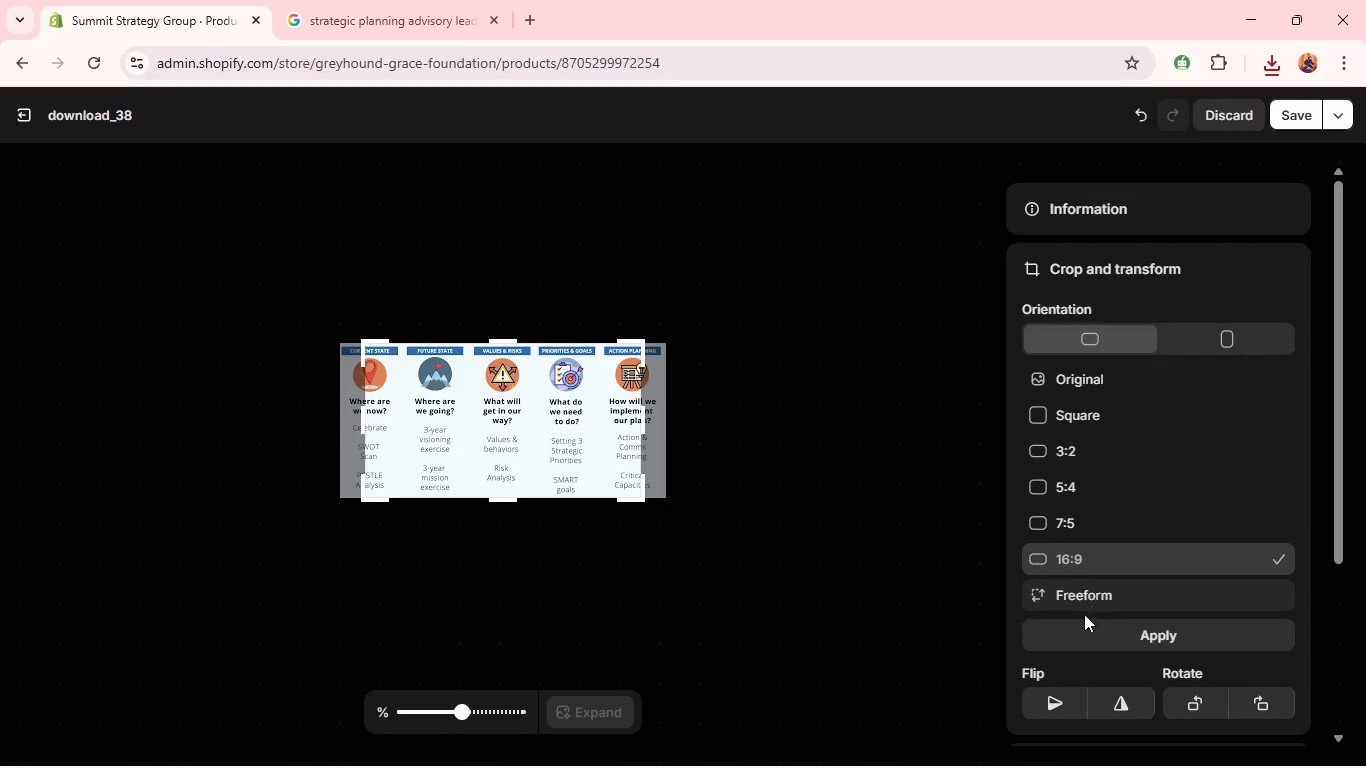 
left_click([1077, 628])
 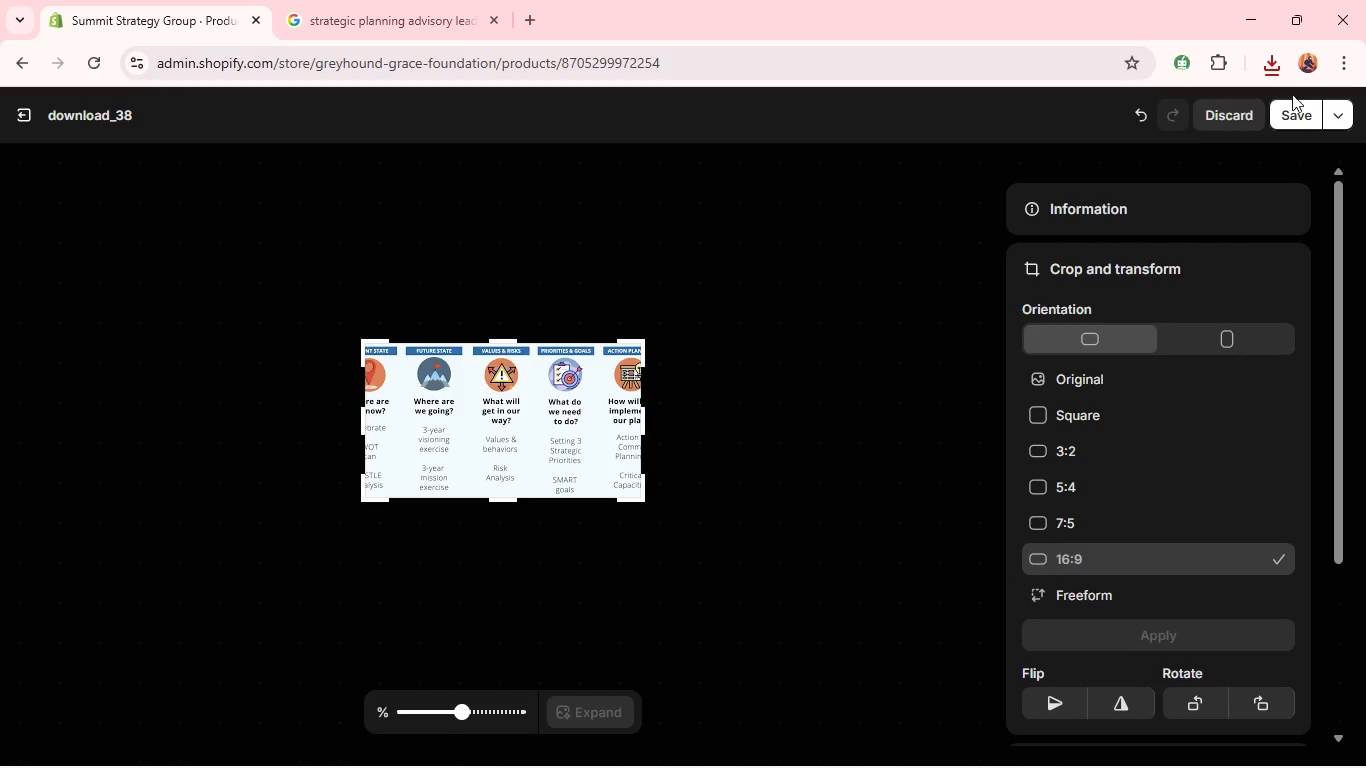 
left_click([1292, 105])
 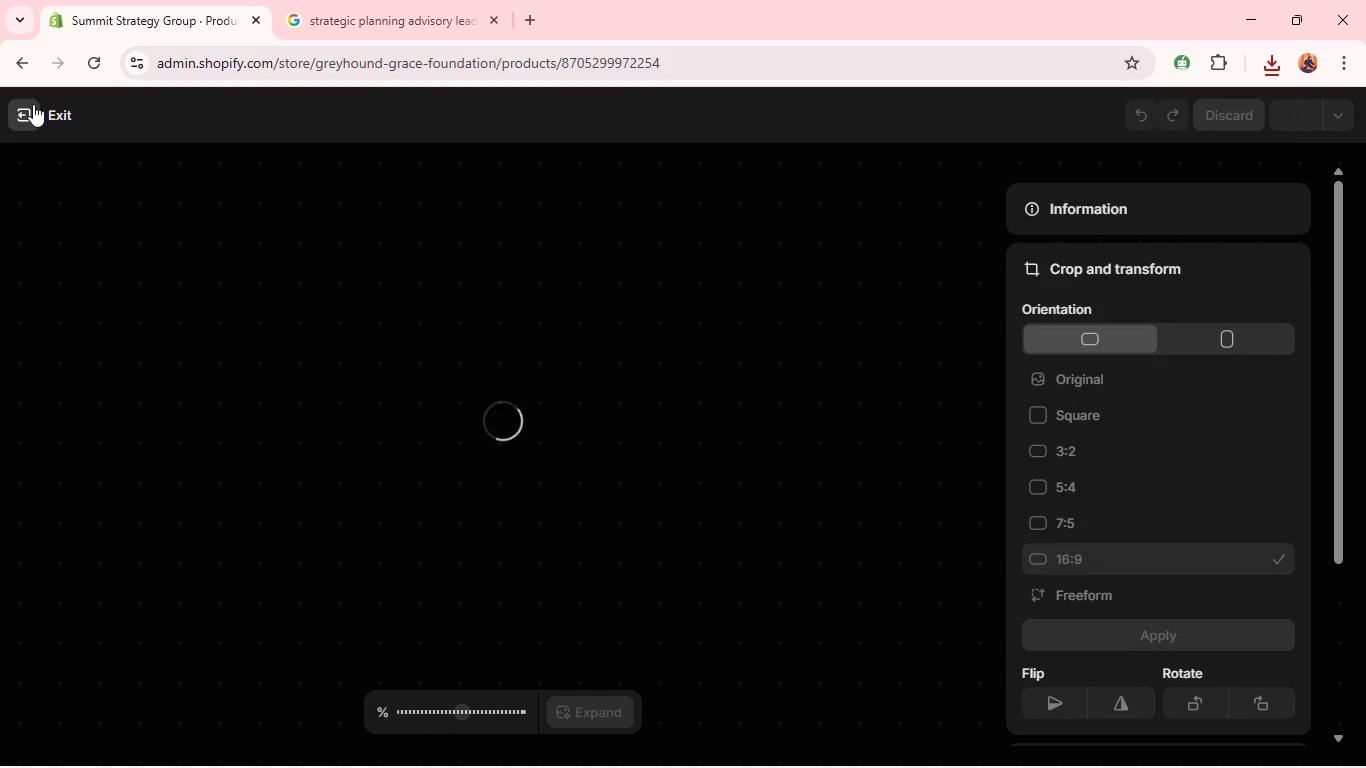 
wait(8.42)
 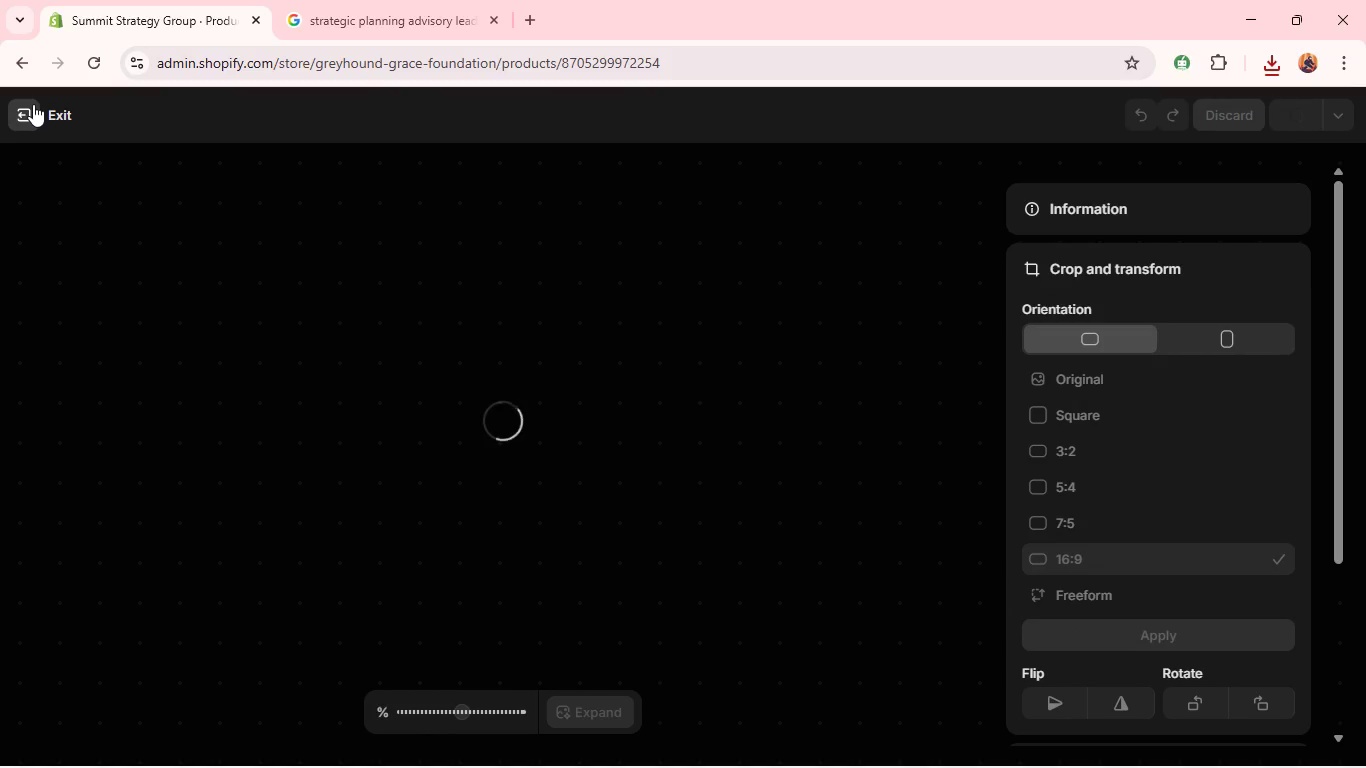 
left_click([22, 108])
 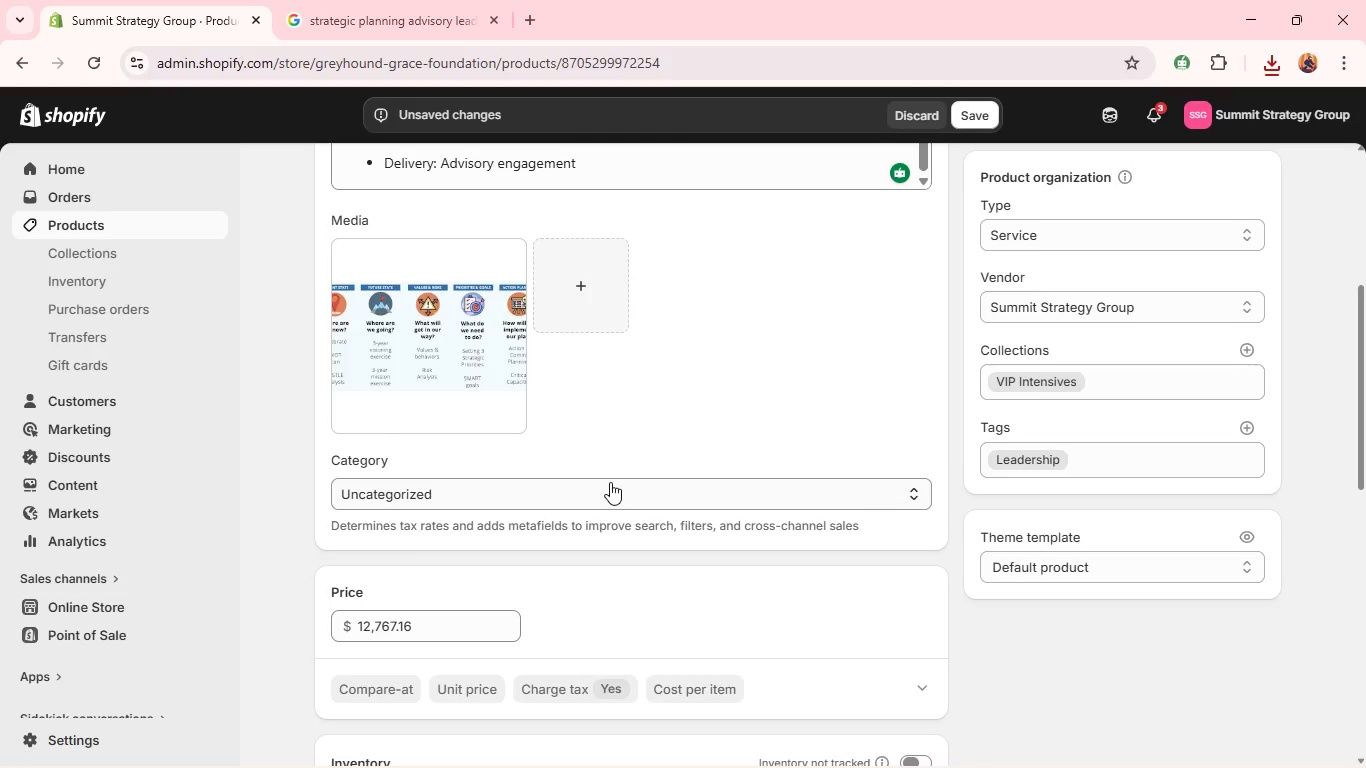 
left_click([973, 114])
 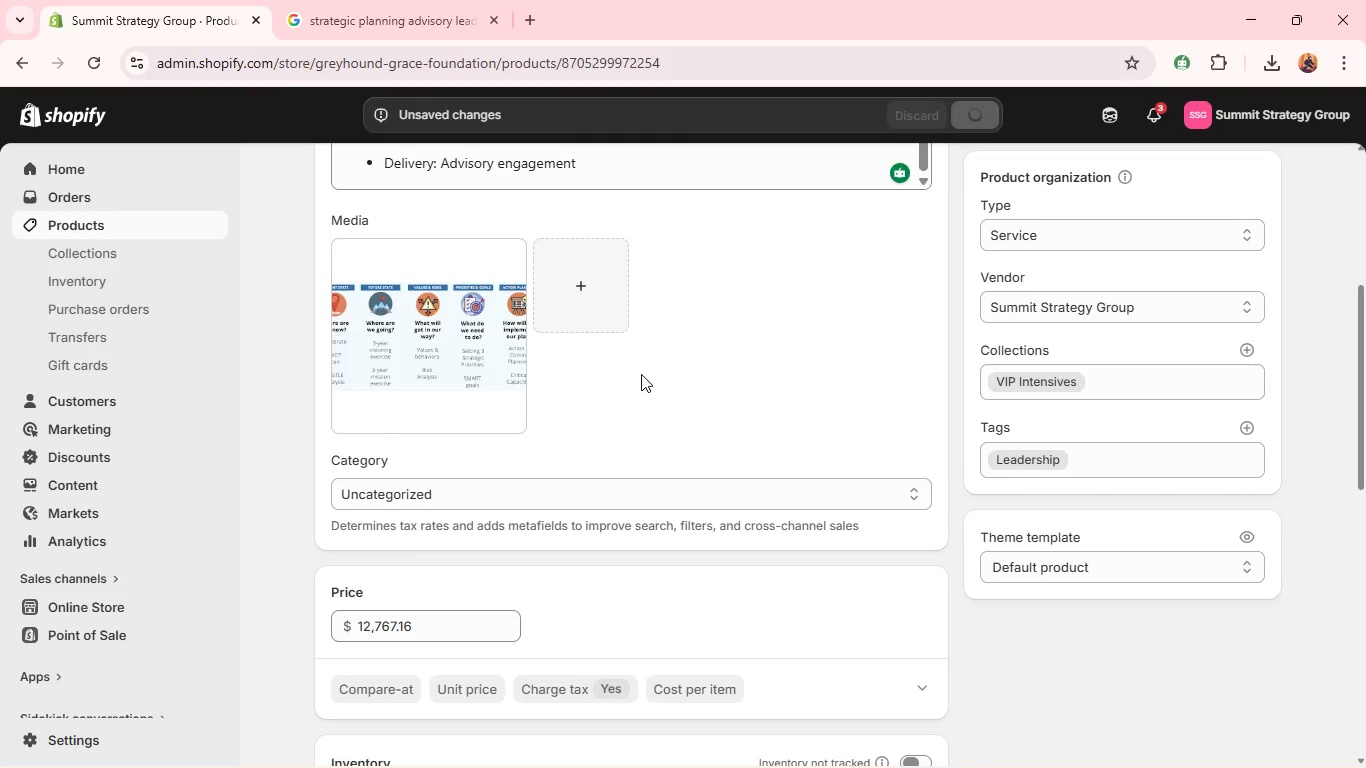 
wait(5.36)
 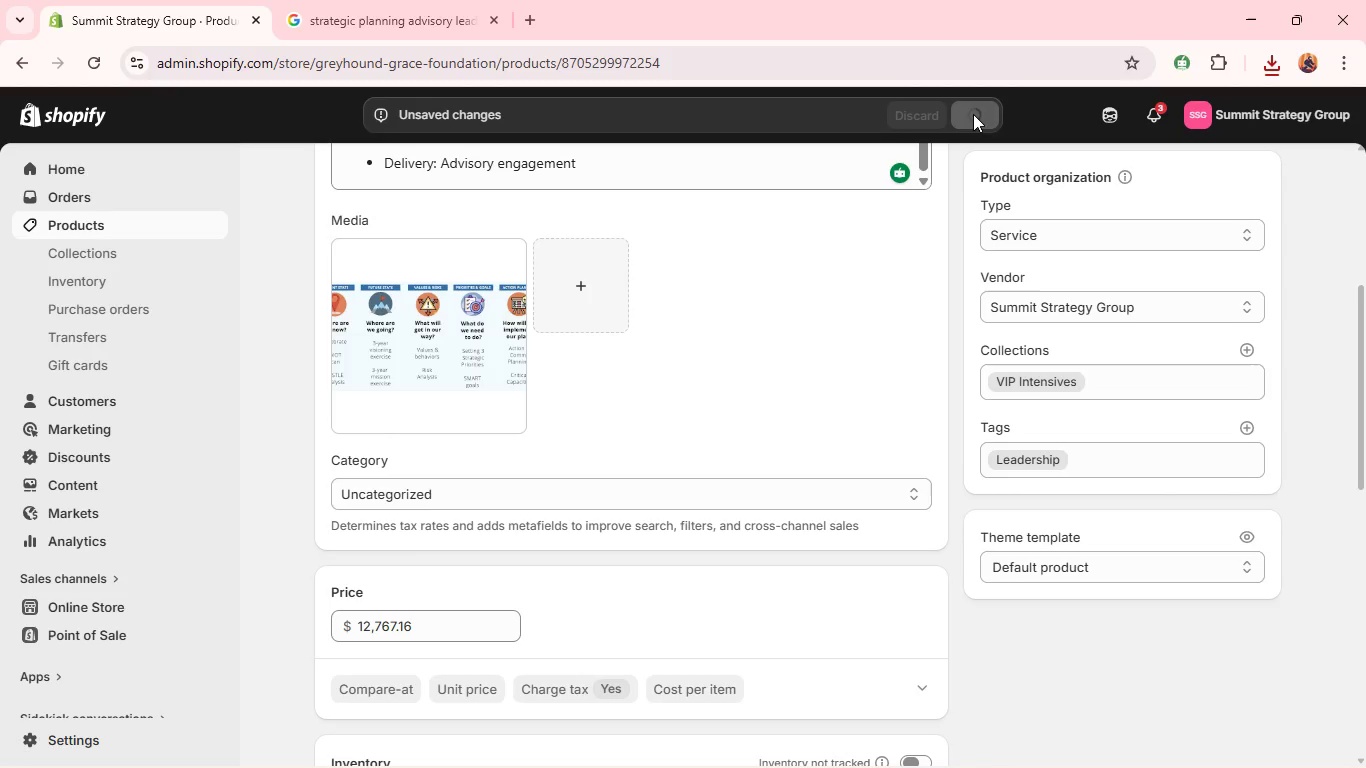 
left_click([519, 491])
 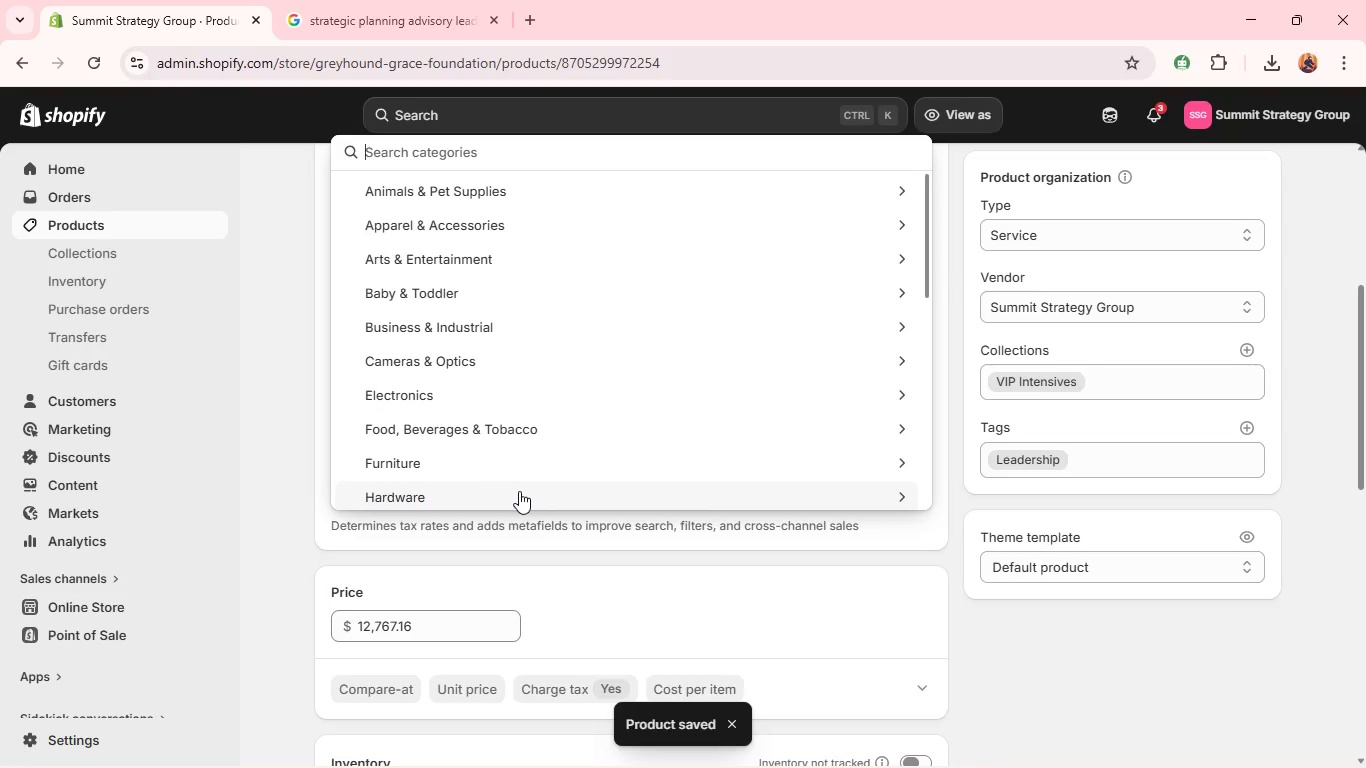 
type(Conus)
 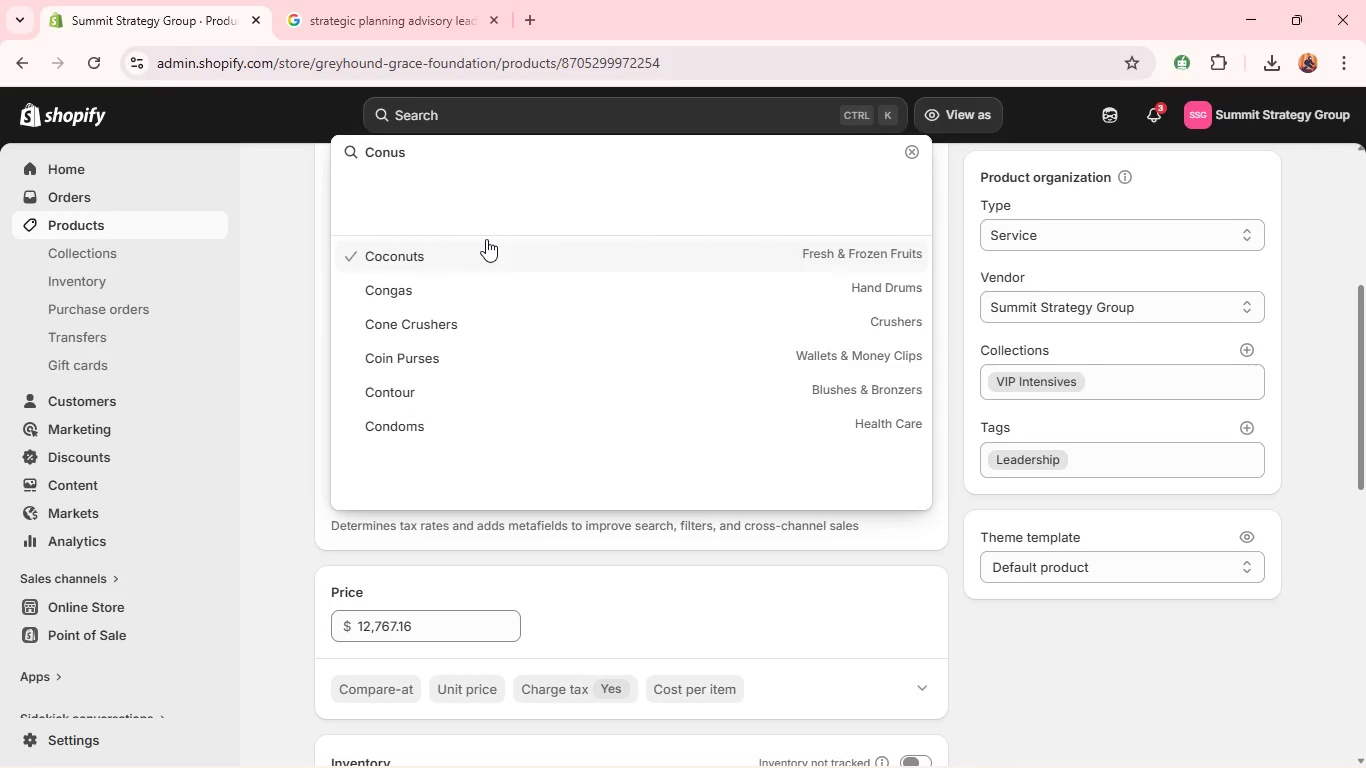 
key(Backspace)
key(Backspace)
type(sulti)
 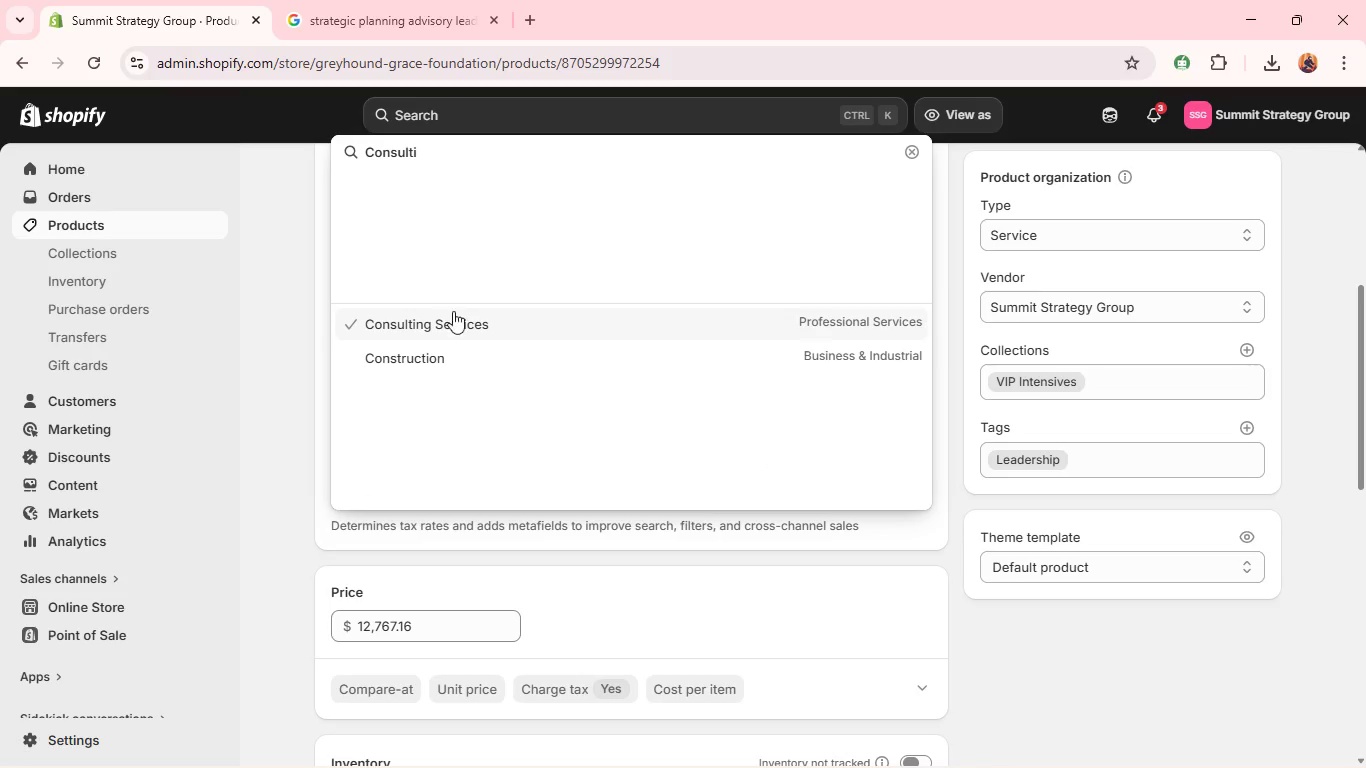 
left_click([442, 332])
 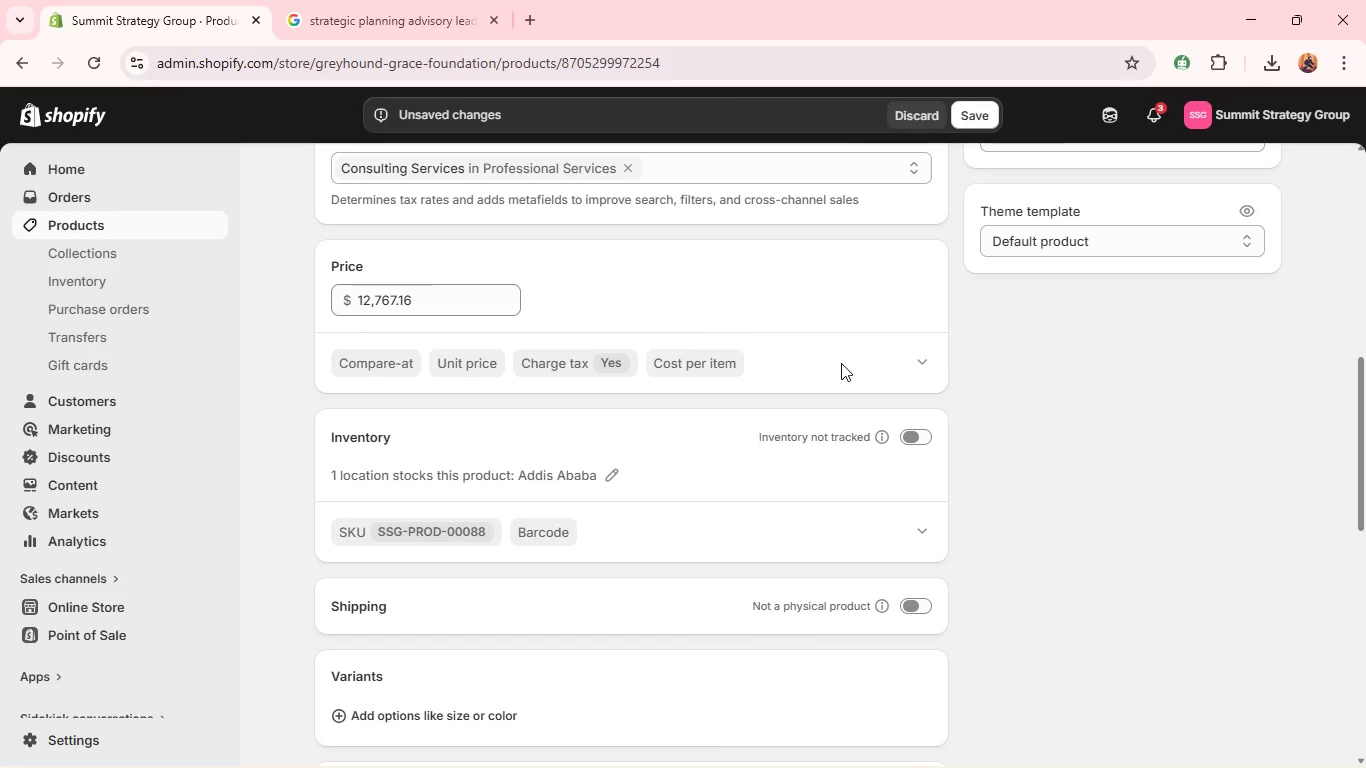 
wait(6.0)
 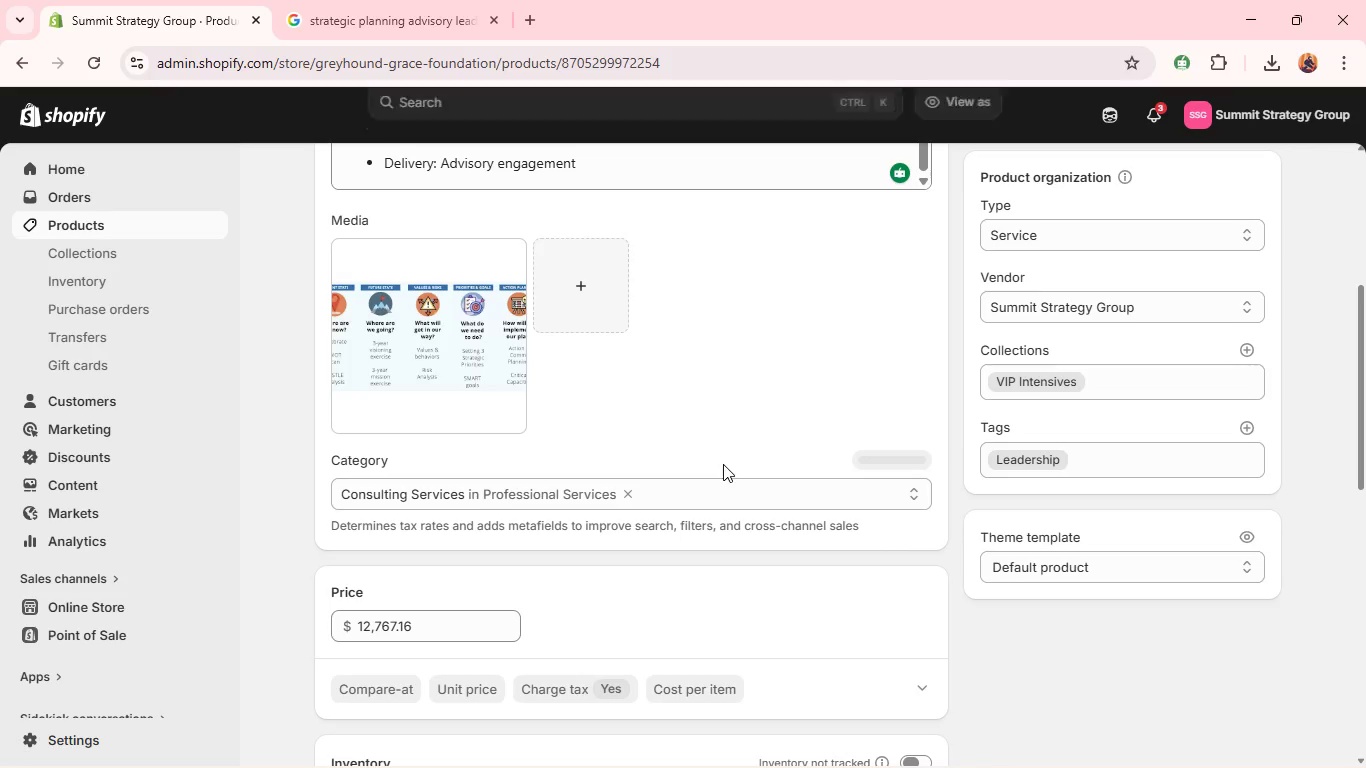 
left_click([907, 415])
 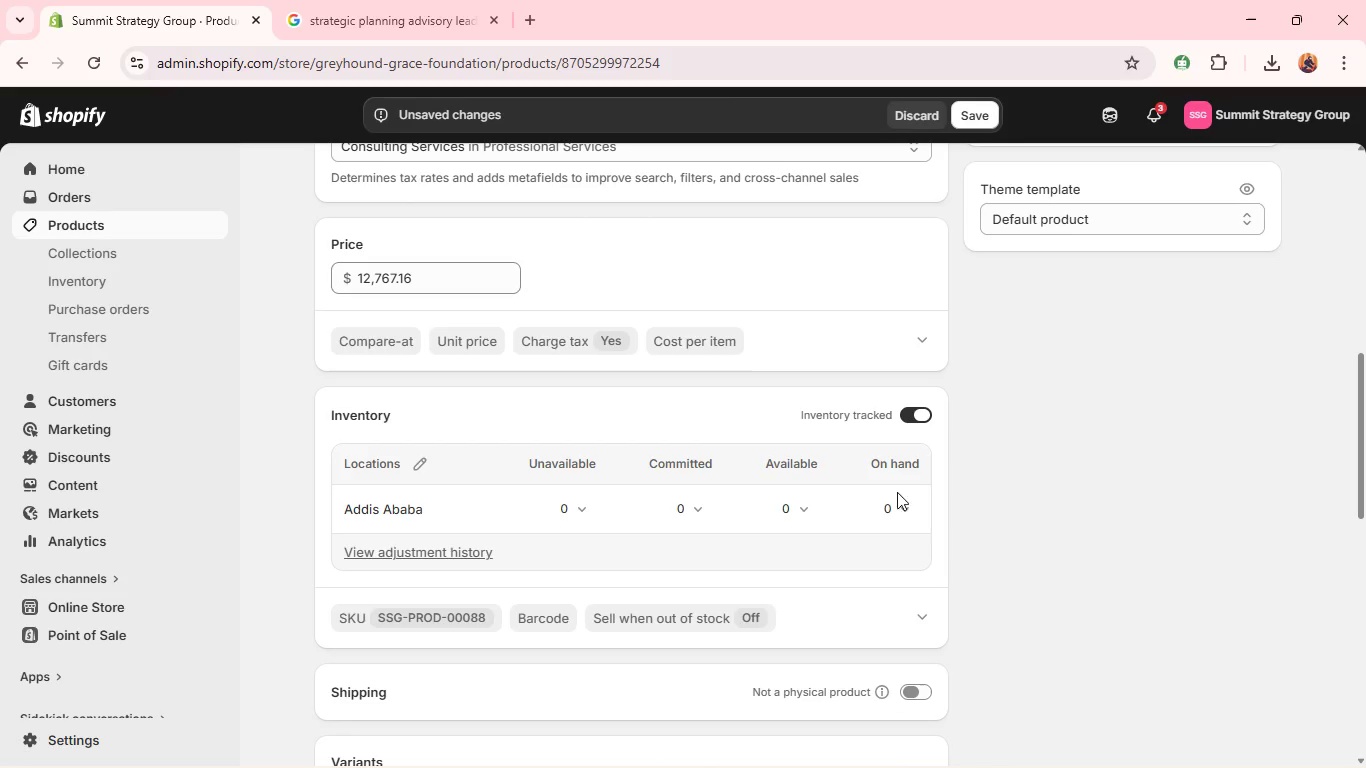 
left_click([894, 498])
 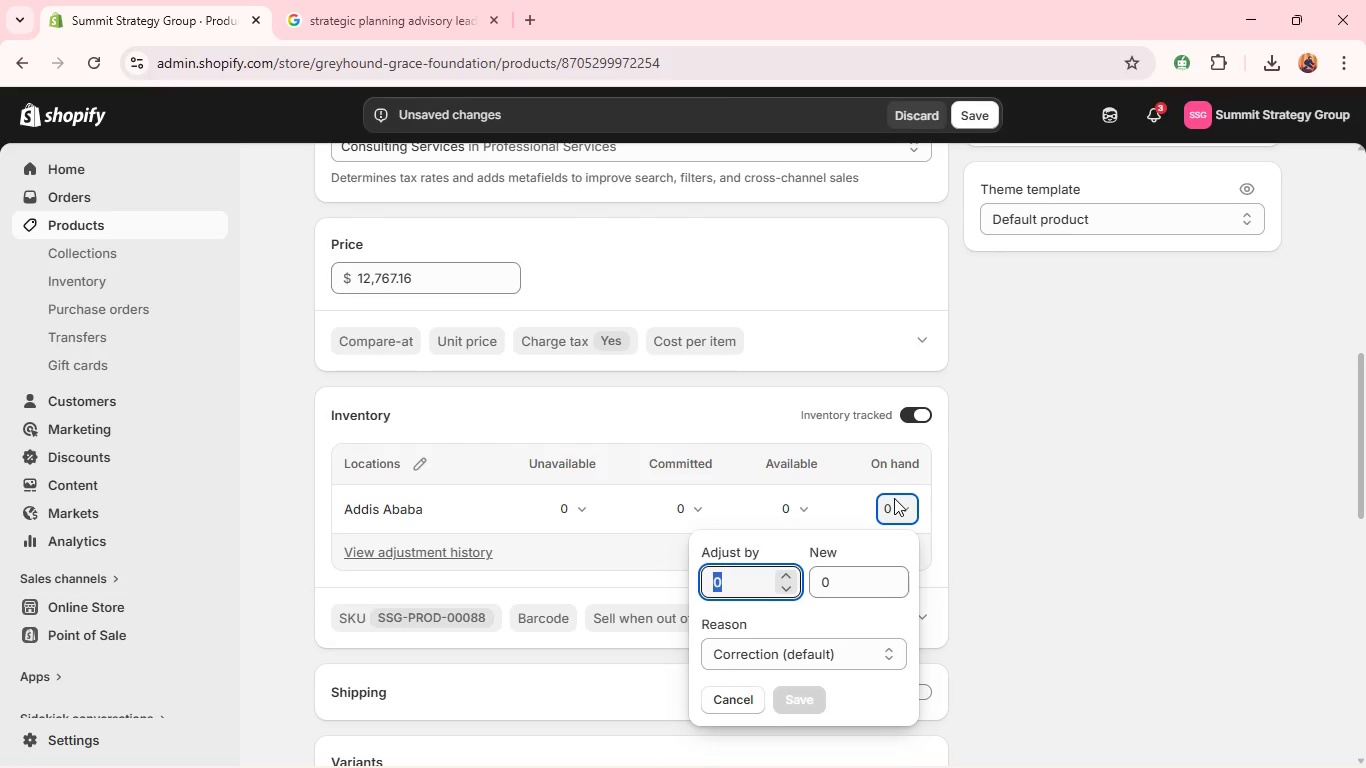 
wait(7.77)
 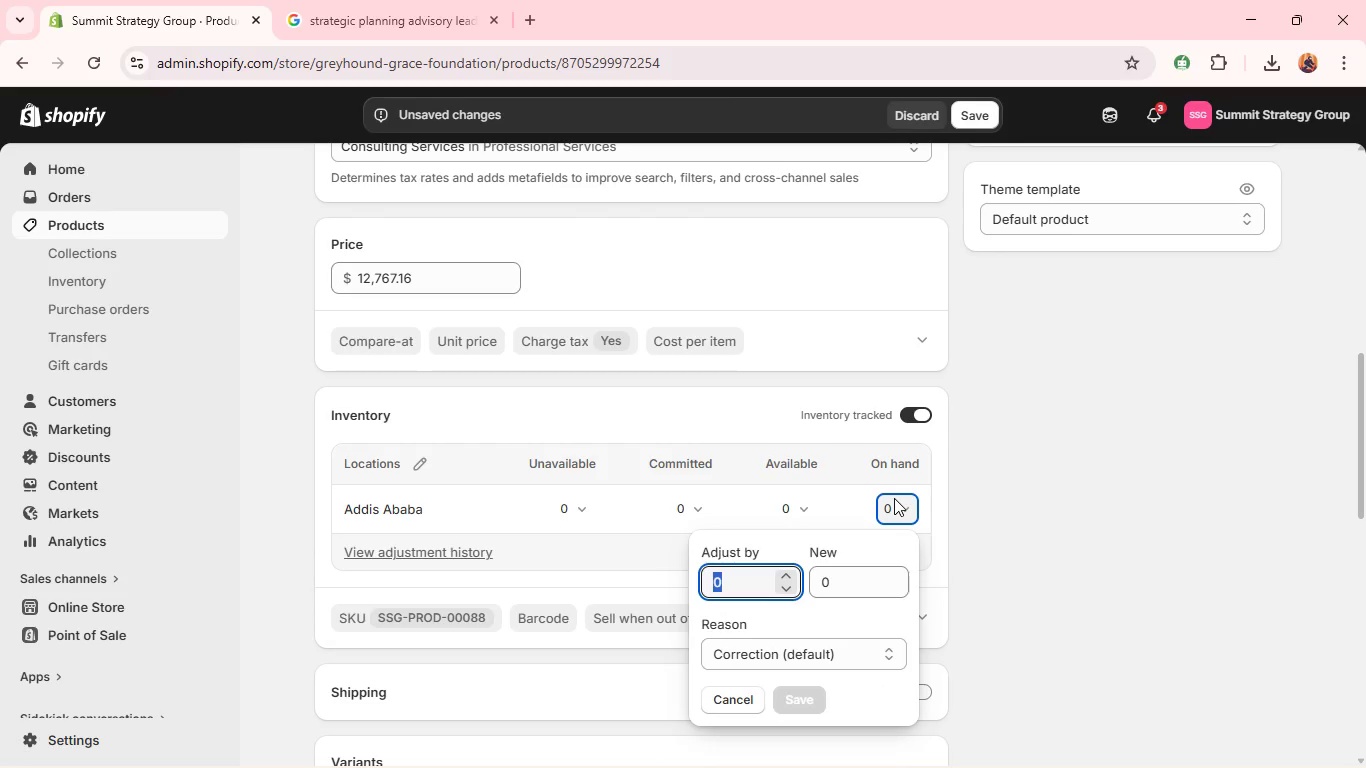 
type(999)
 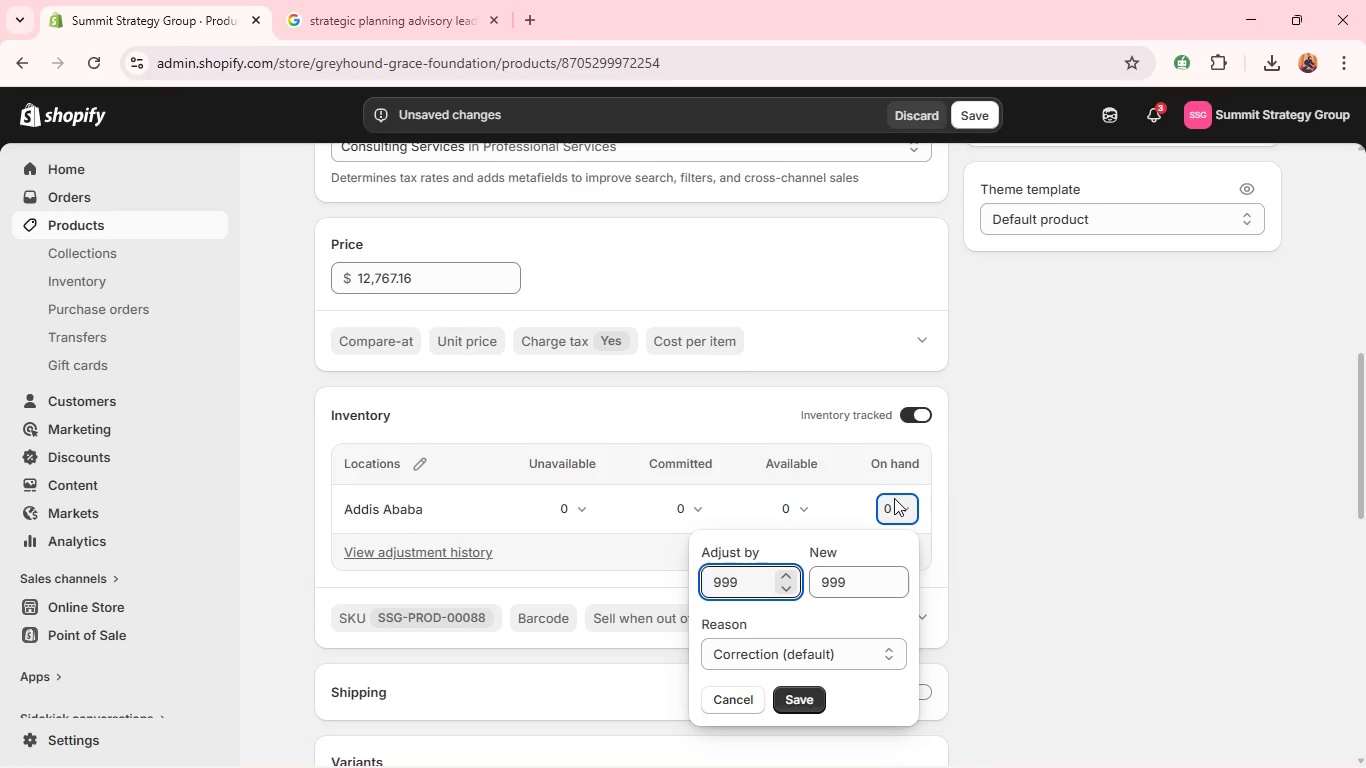 
key(Enter)
 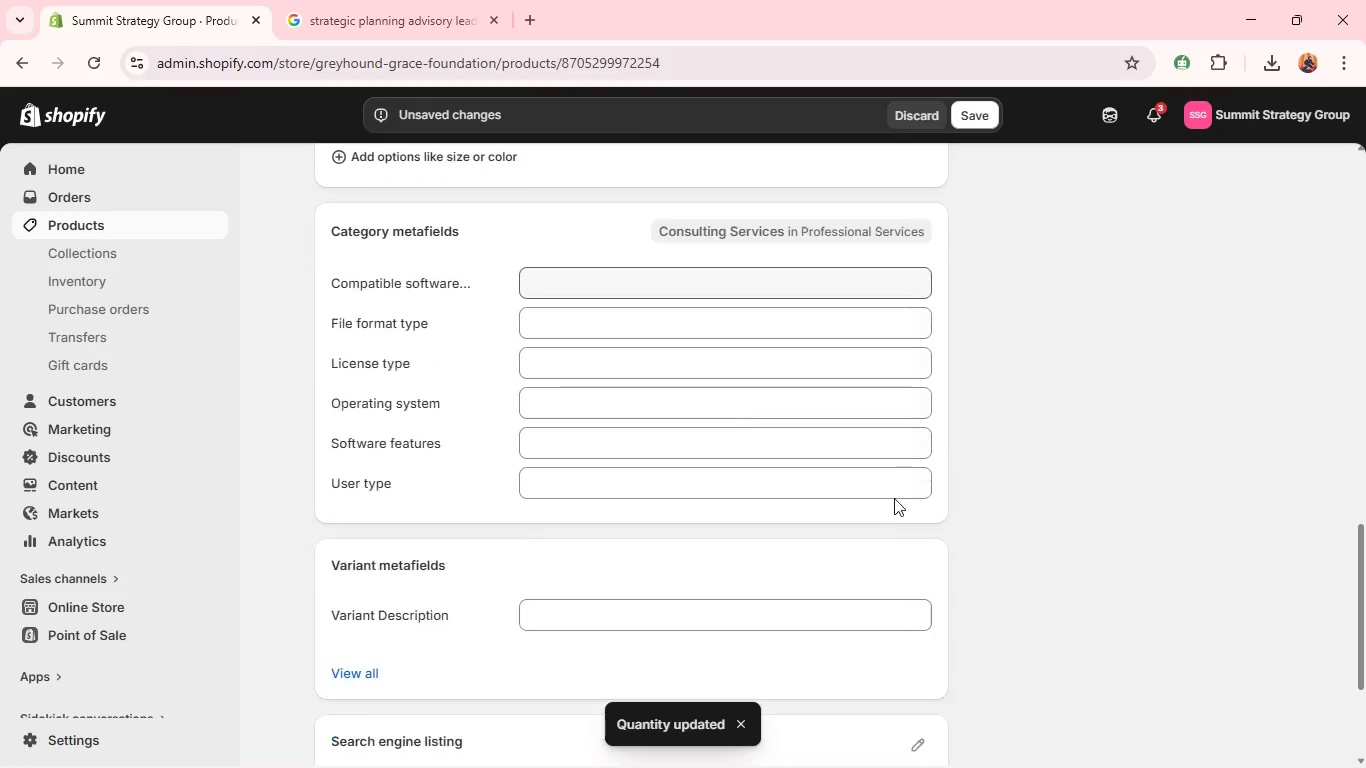 
wait(6.03)
 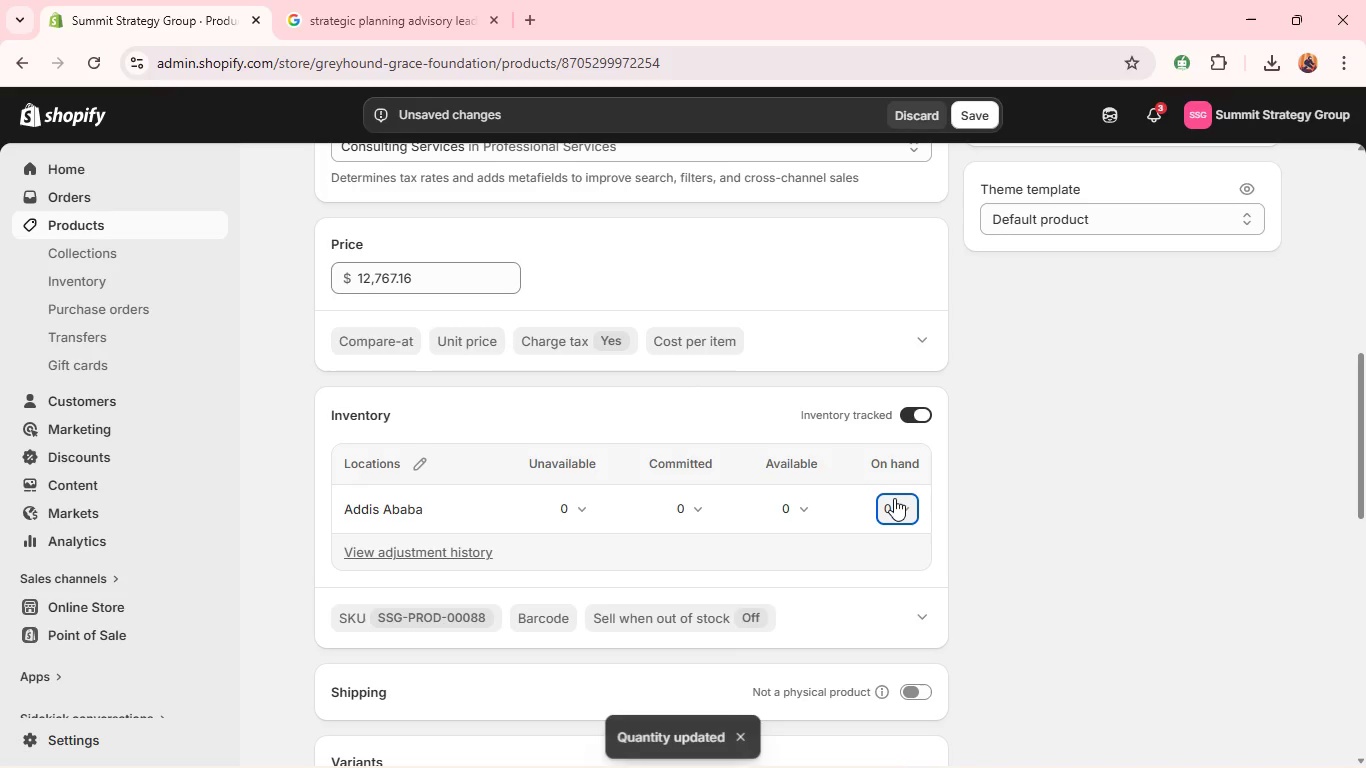 
left_click([915, 507])
 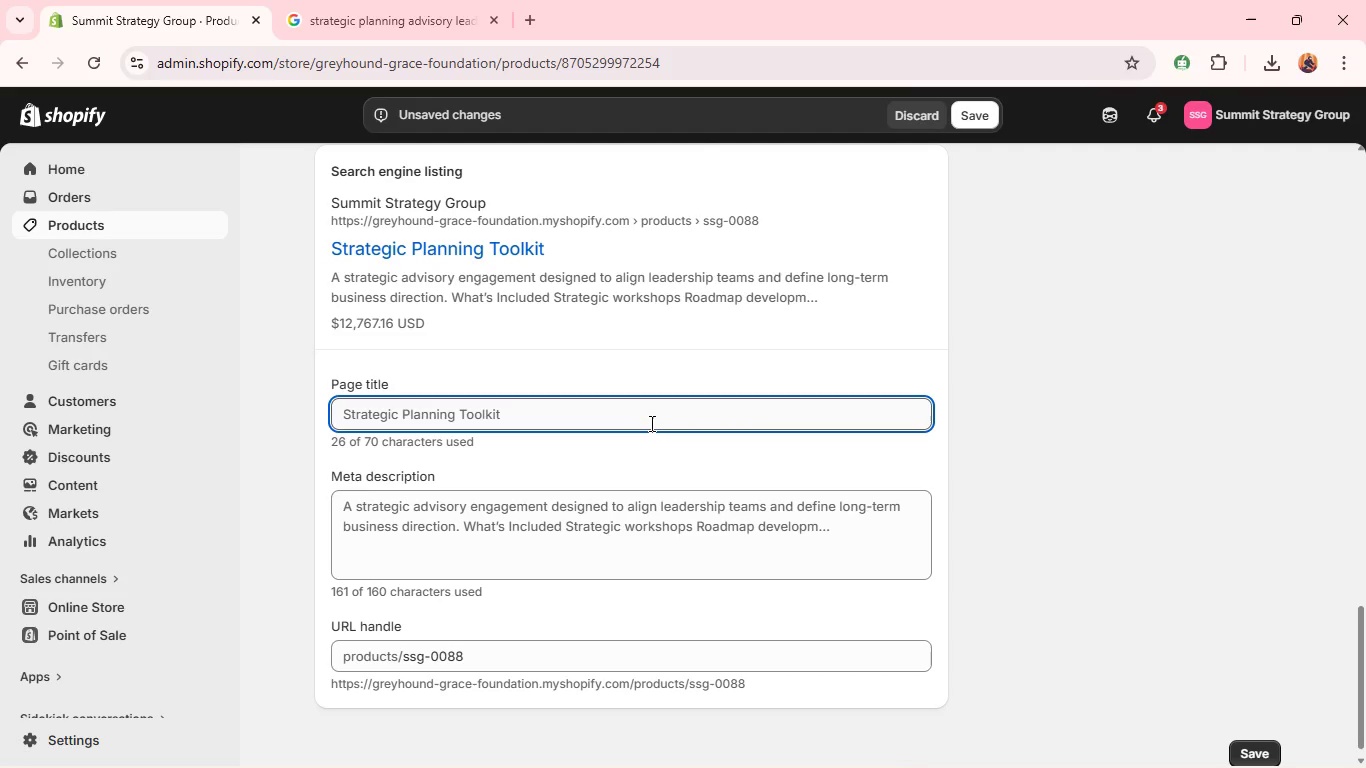 
wait(10.05)
 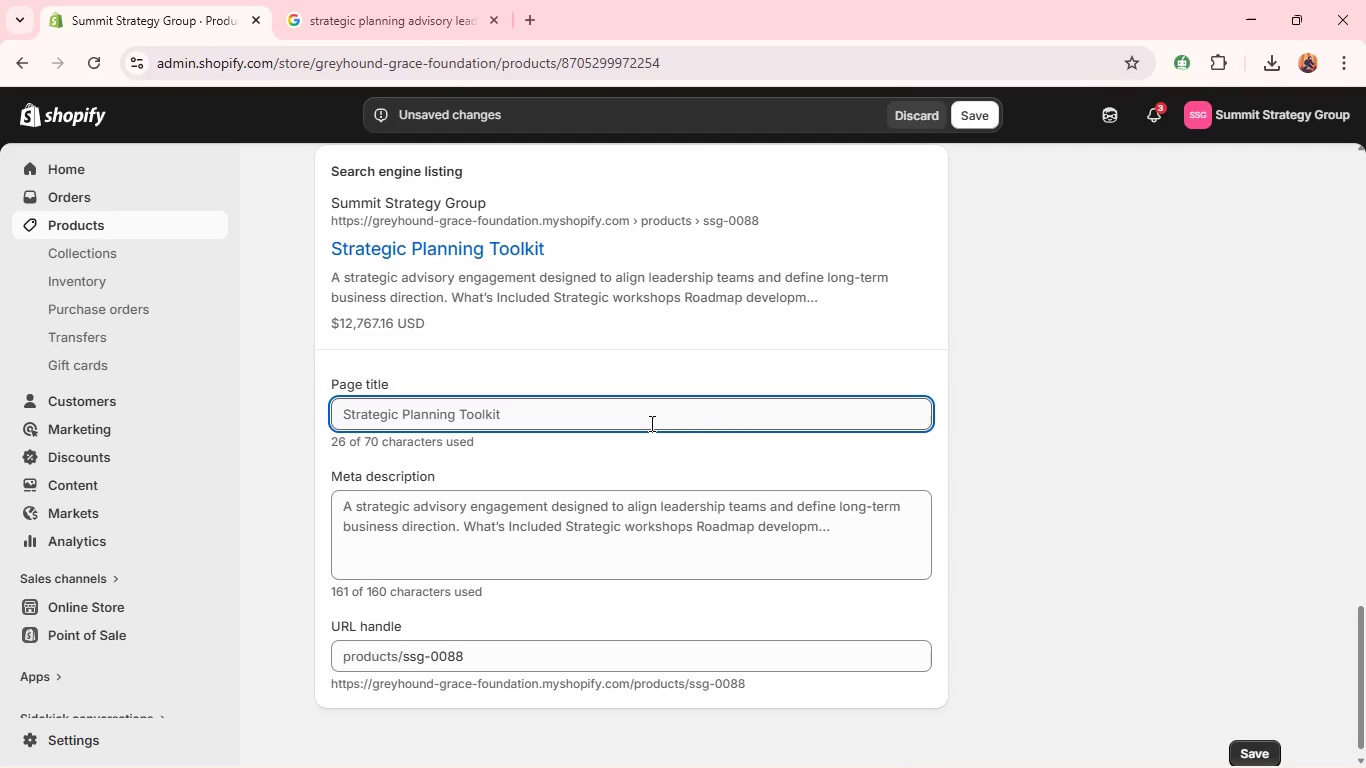 
double_click([473, 415])
 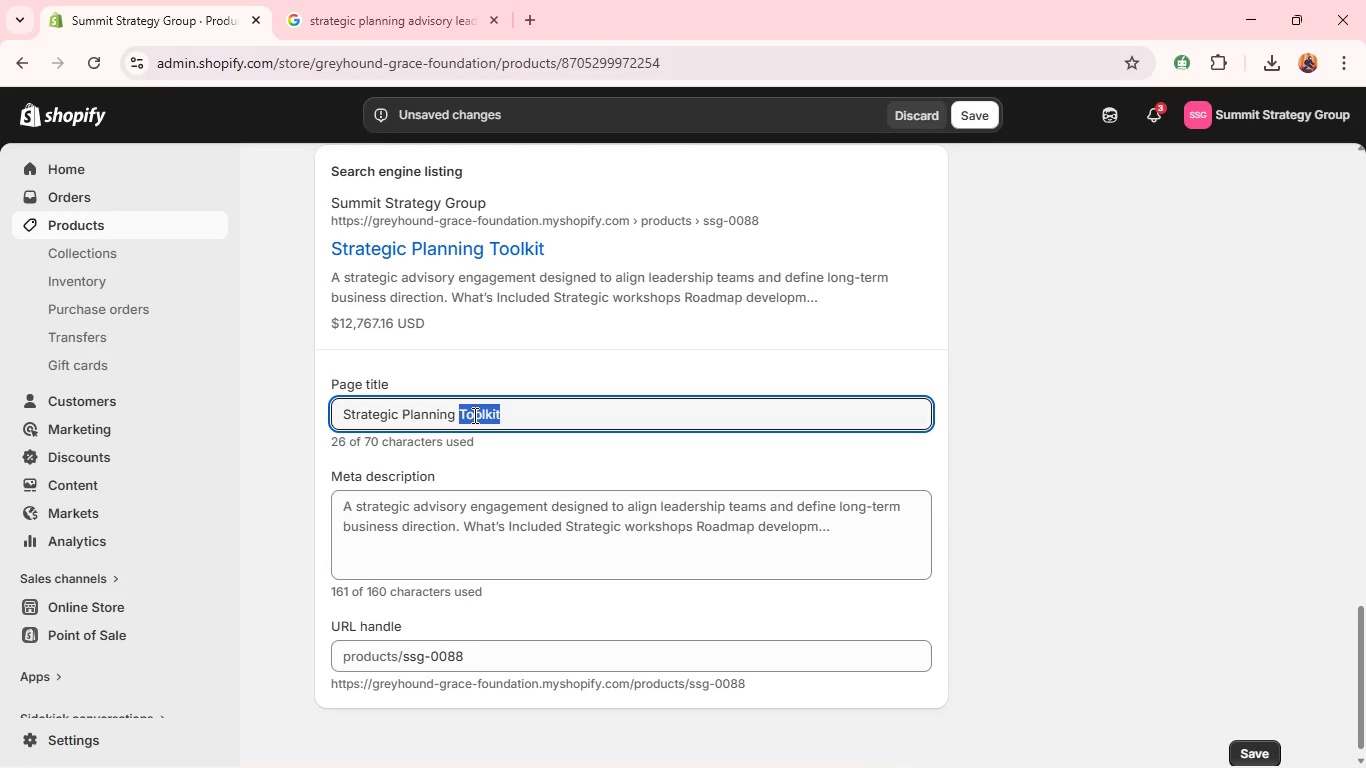 
type(Advisory for Business Growth )
 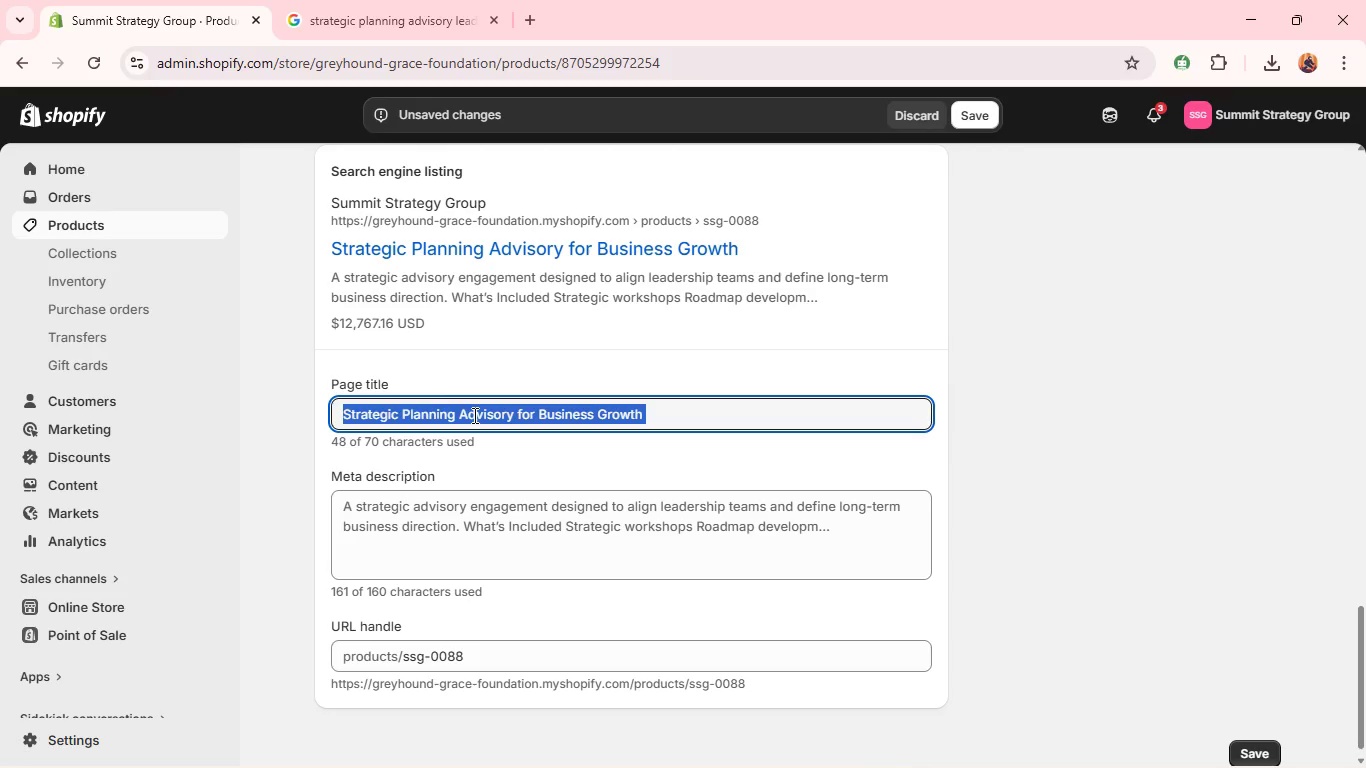 
key(Control+A)
 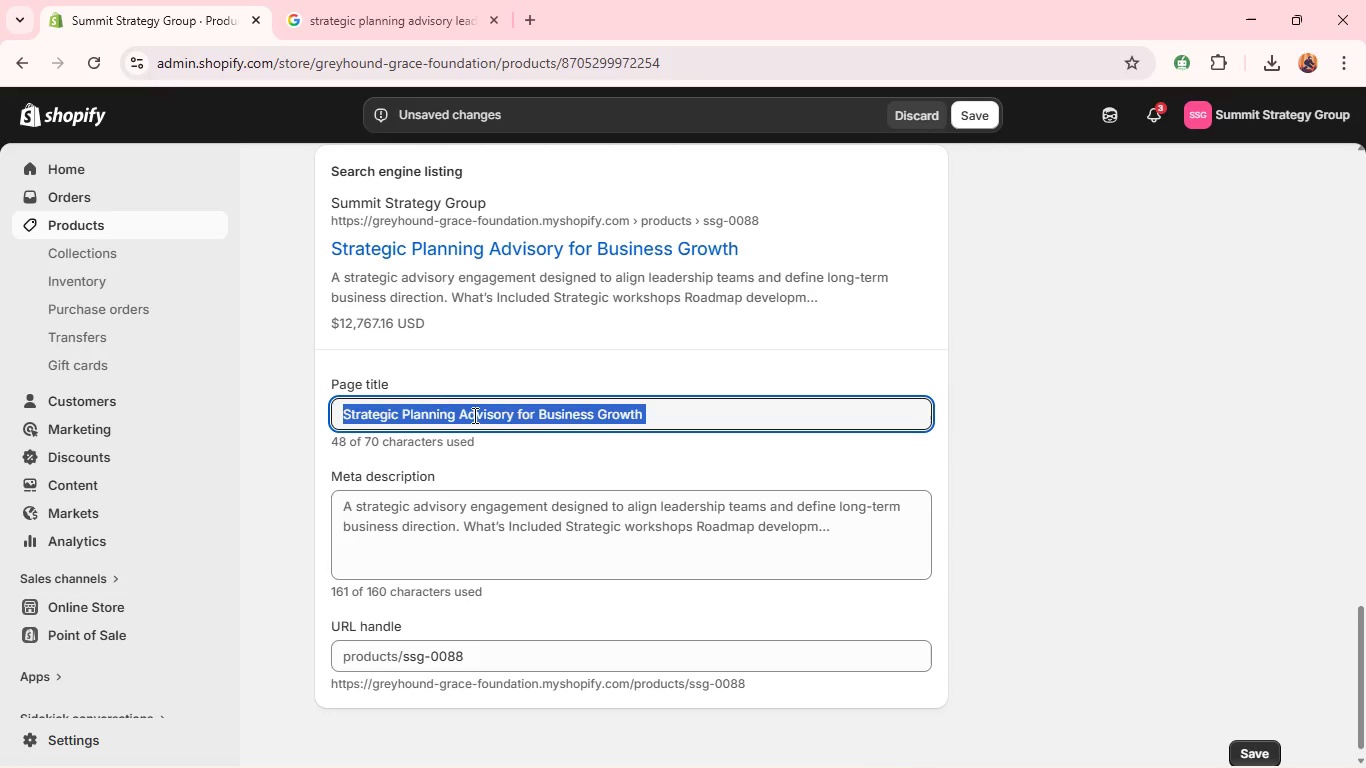 
key(Control+C)
 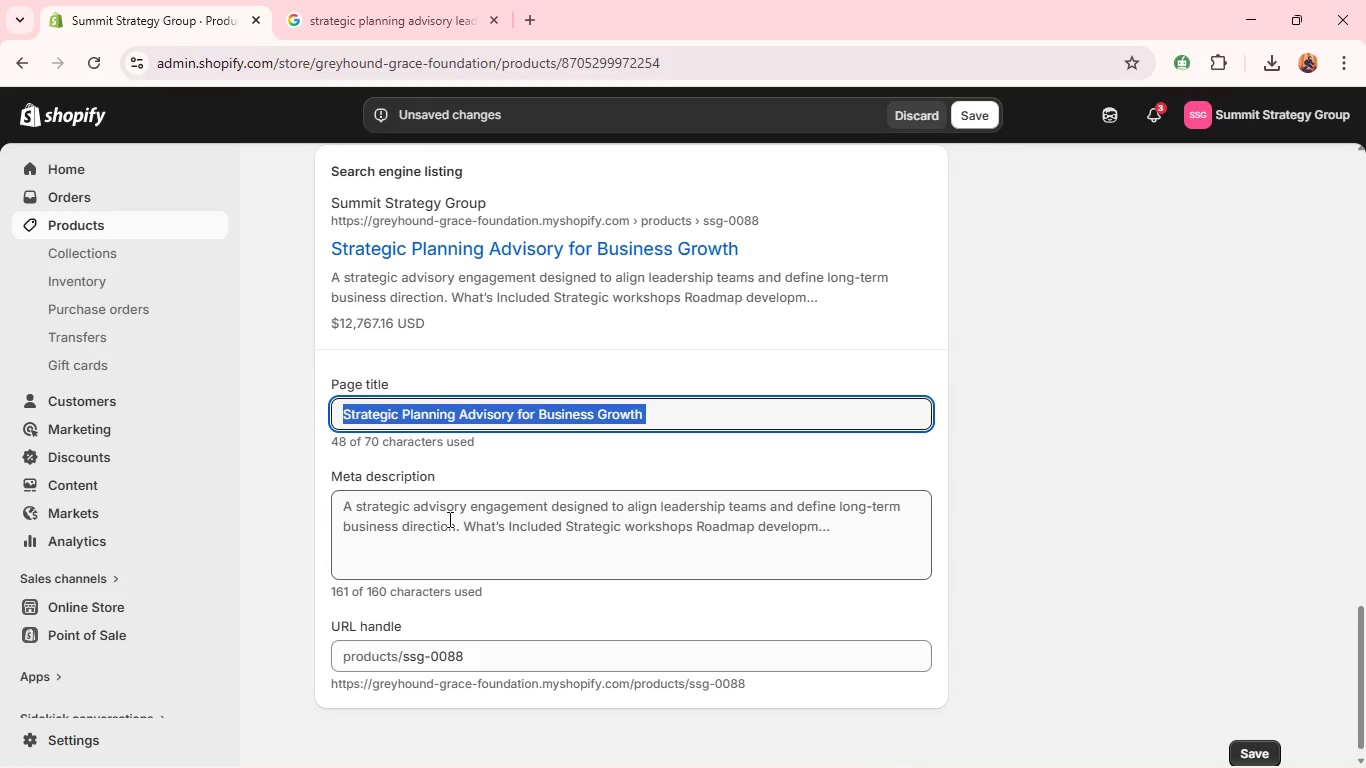 
left_click([448, 519])
 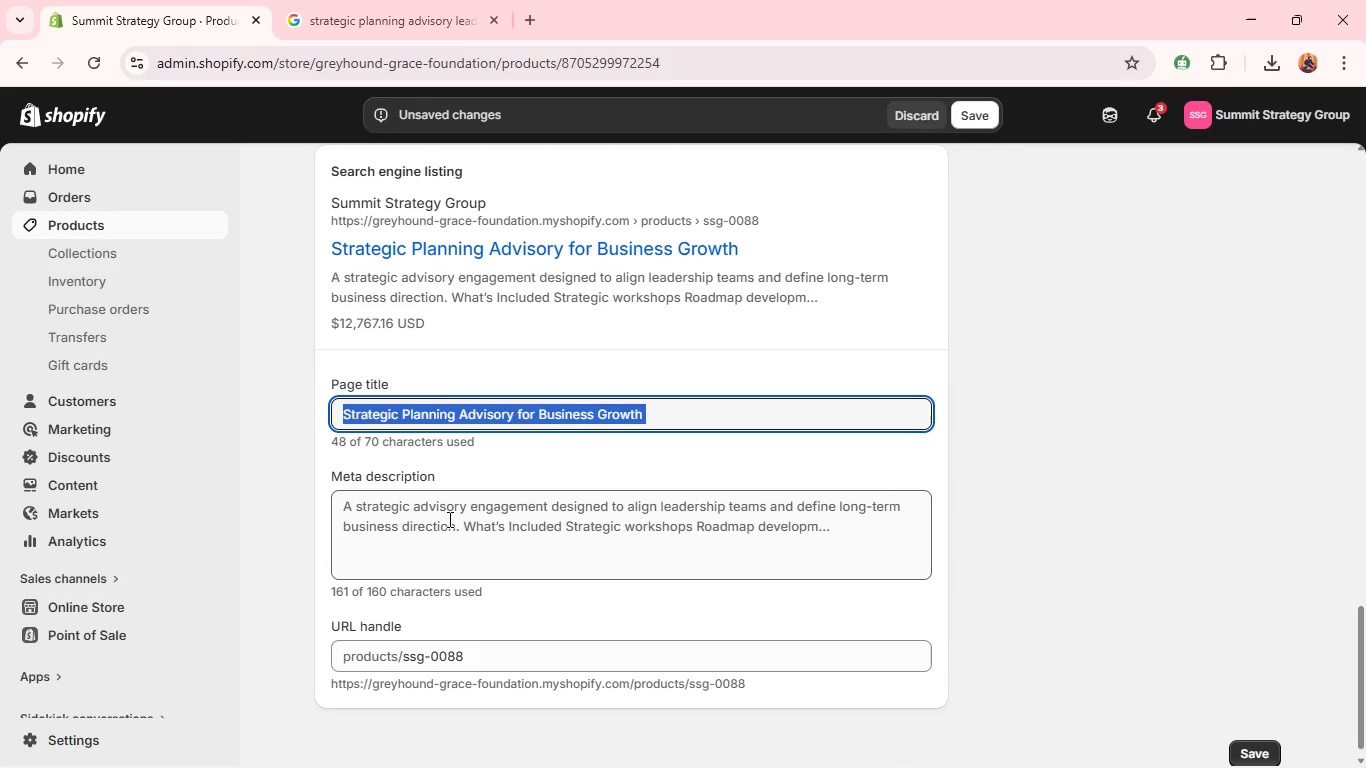 
key(Control+A)
 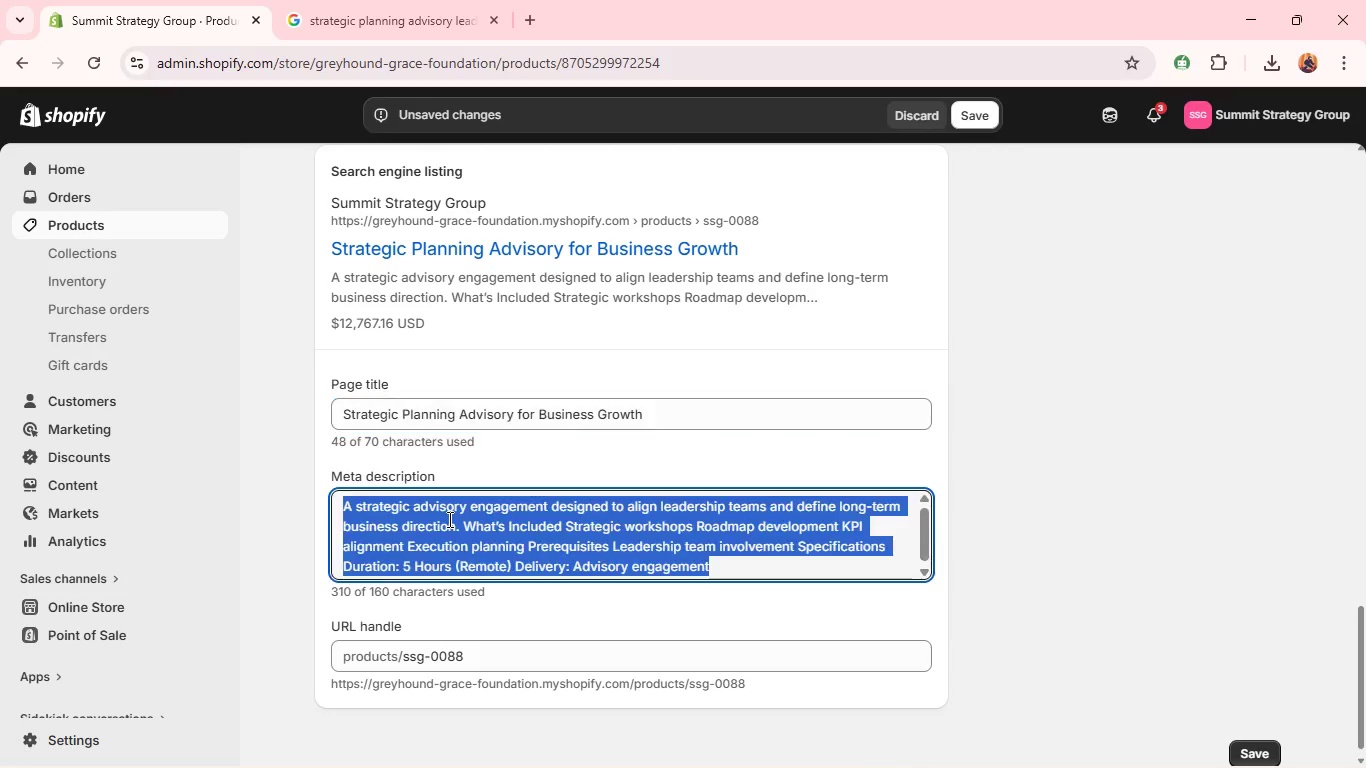 
key(Control+V)
 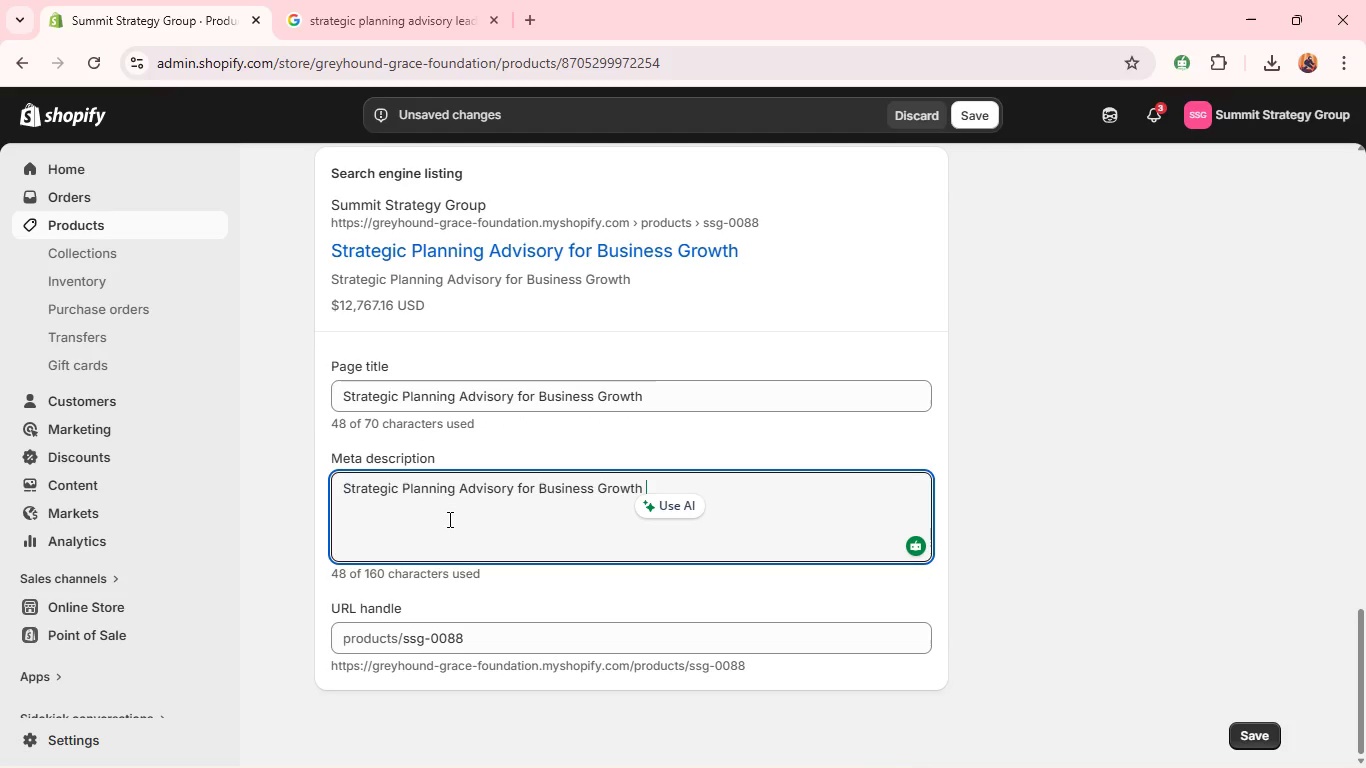 
wait(10.77)
 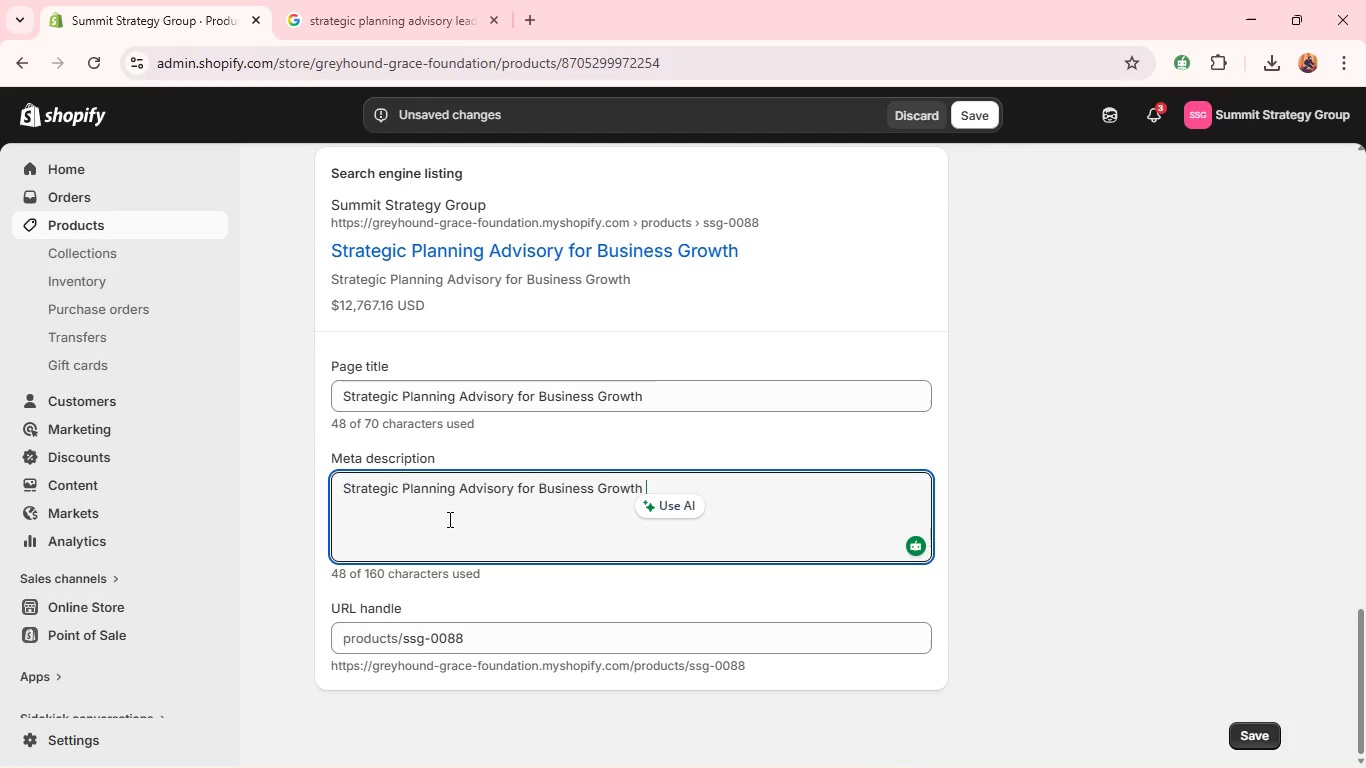 
key(Shift+ShiftLeft)
 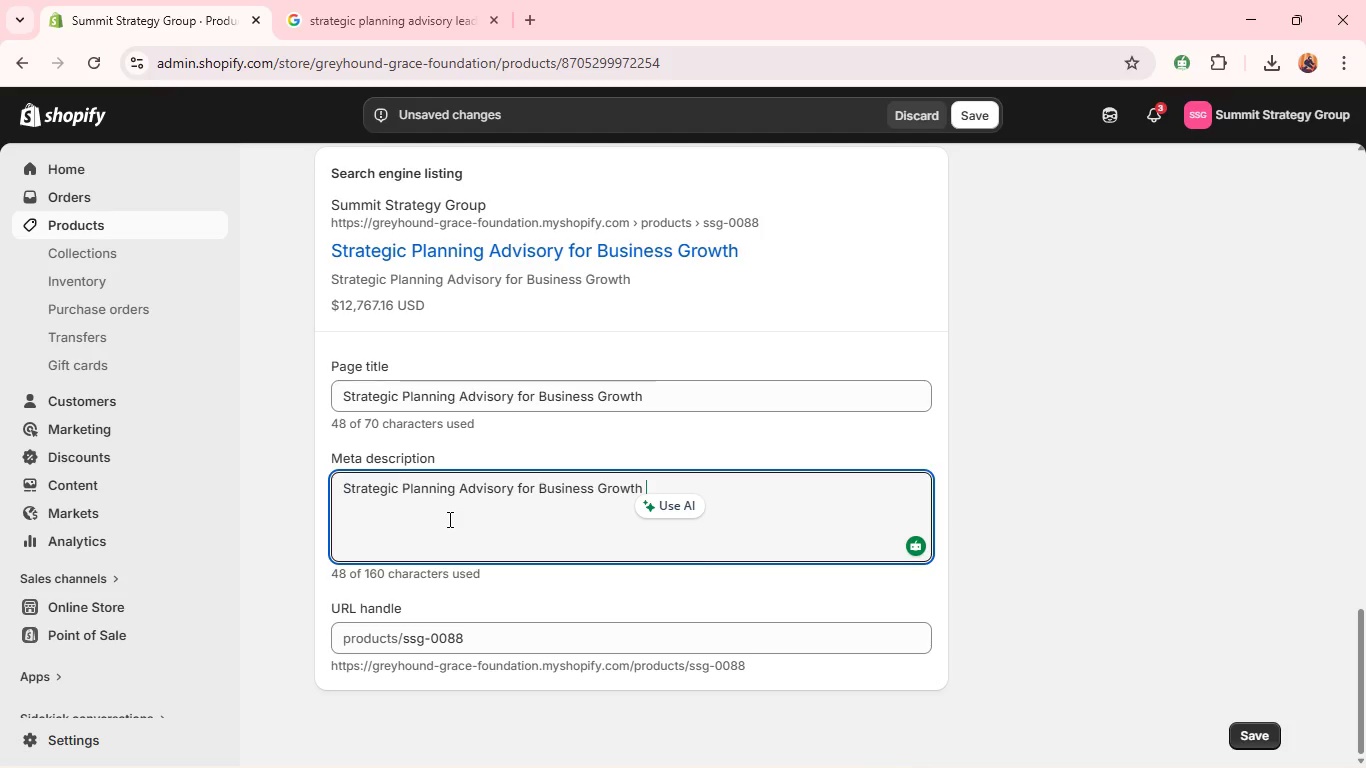 
key(Control+A)
 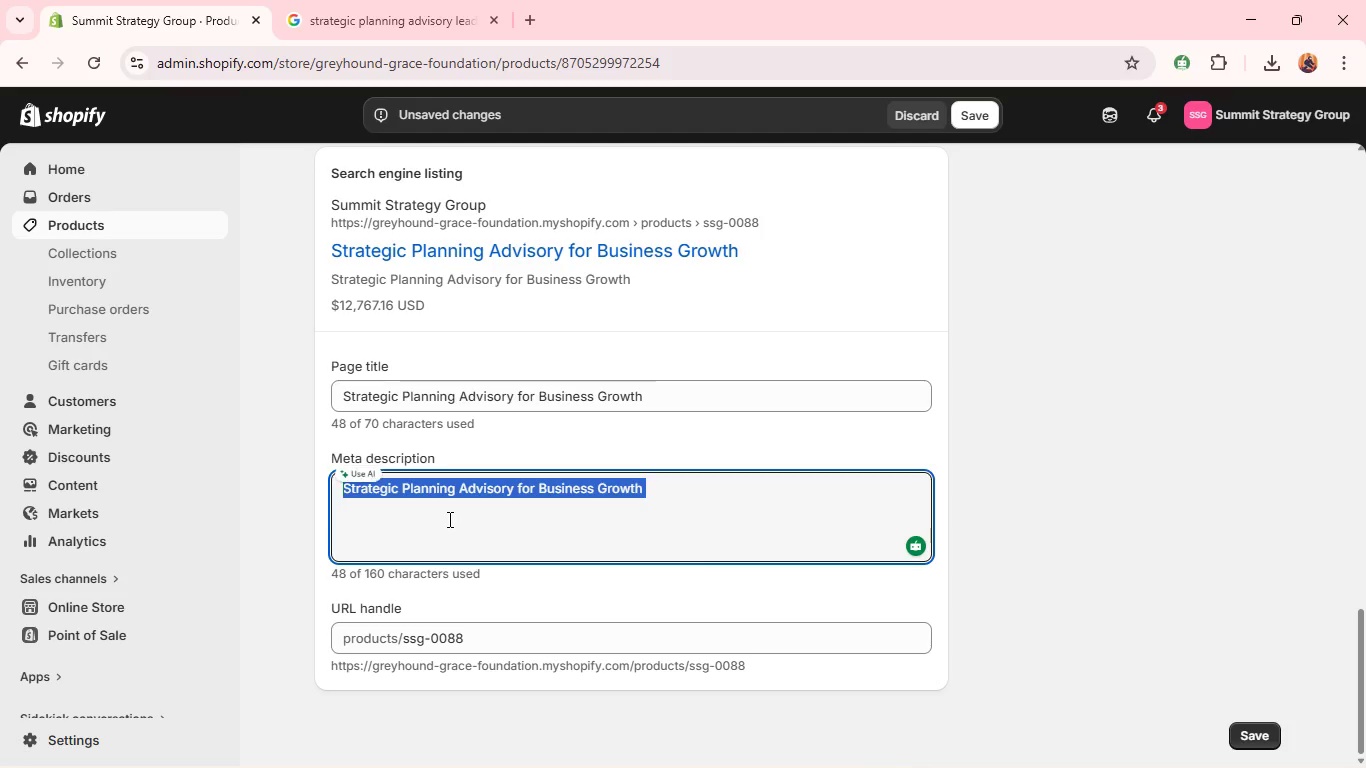 
type(Bi)
key(Backspace)
type(uild long-term strategy with expert planning and leadership alignment. )
 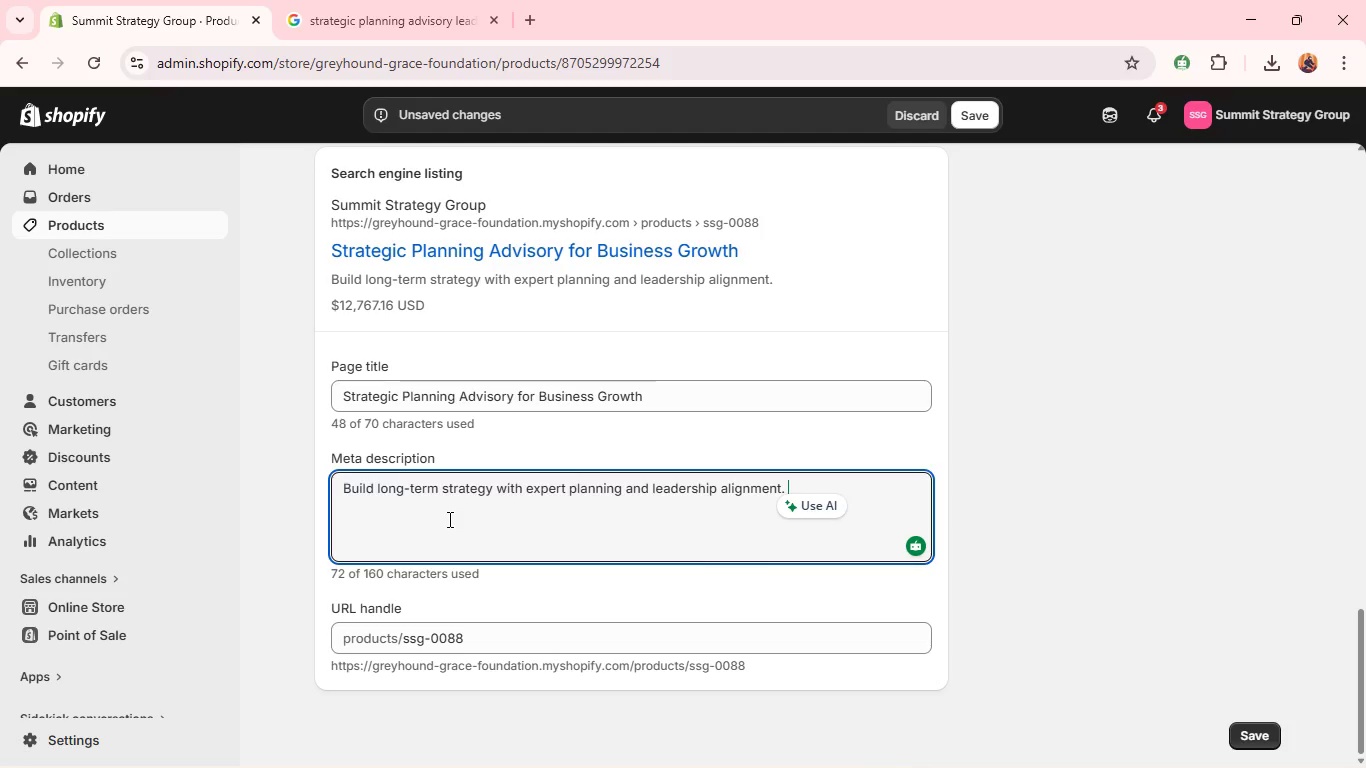 
wait(10.53)
 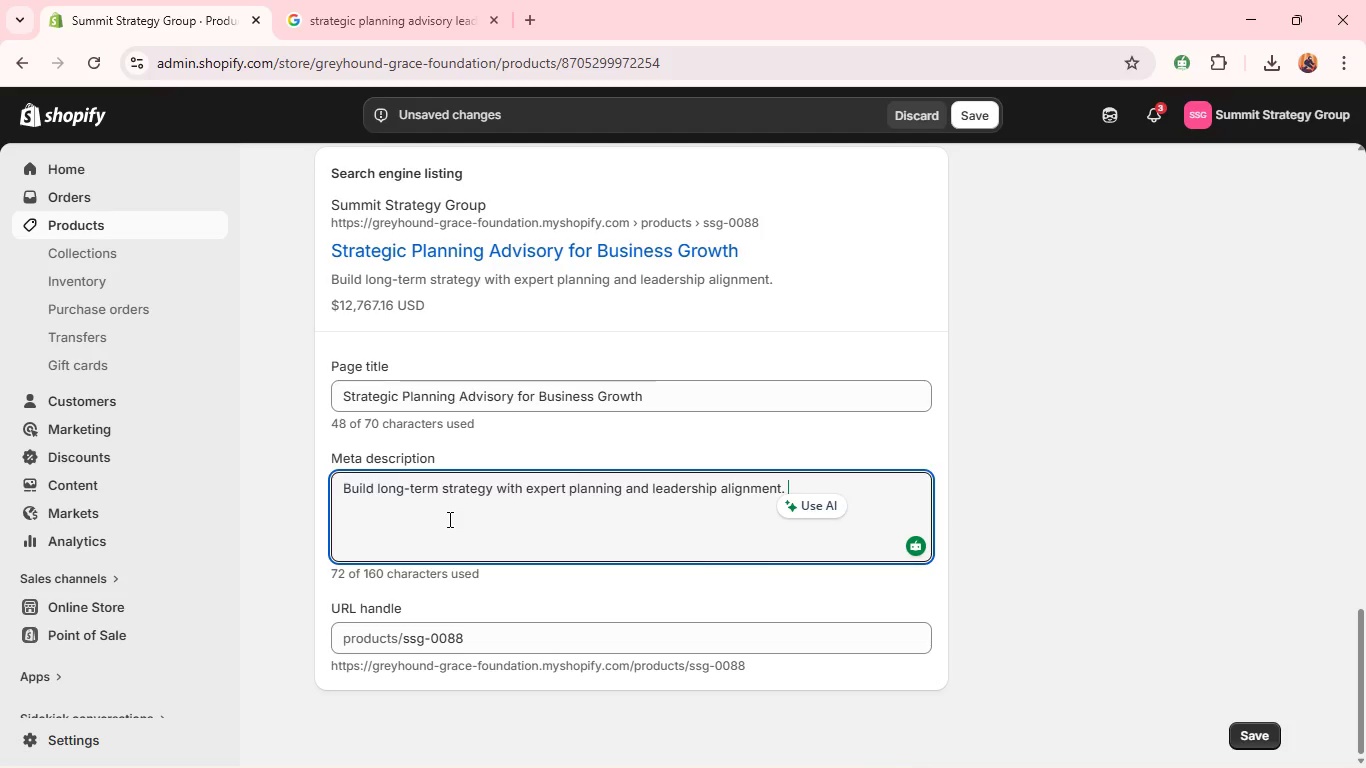 
left_click([978, 129])
 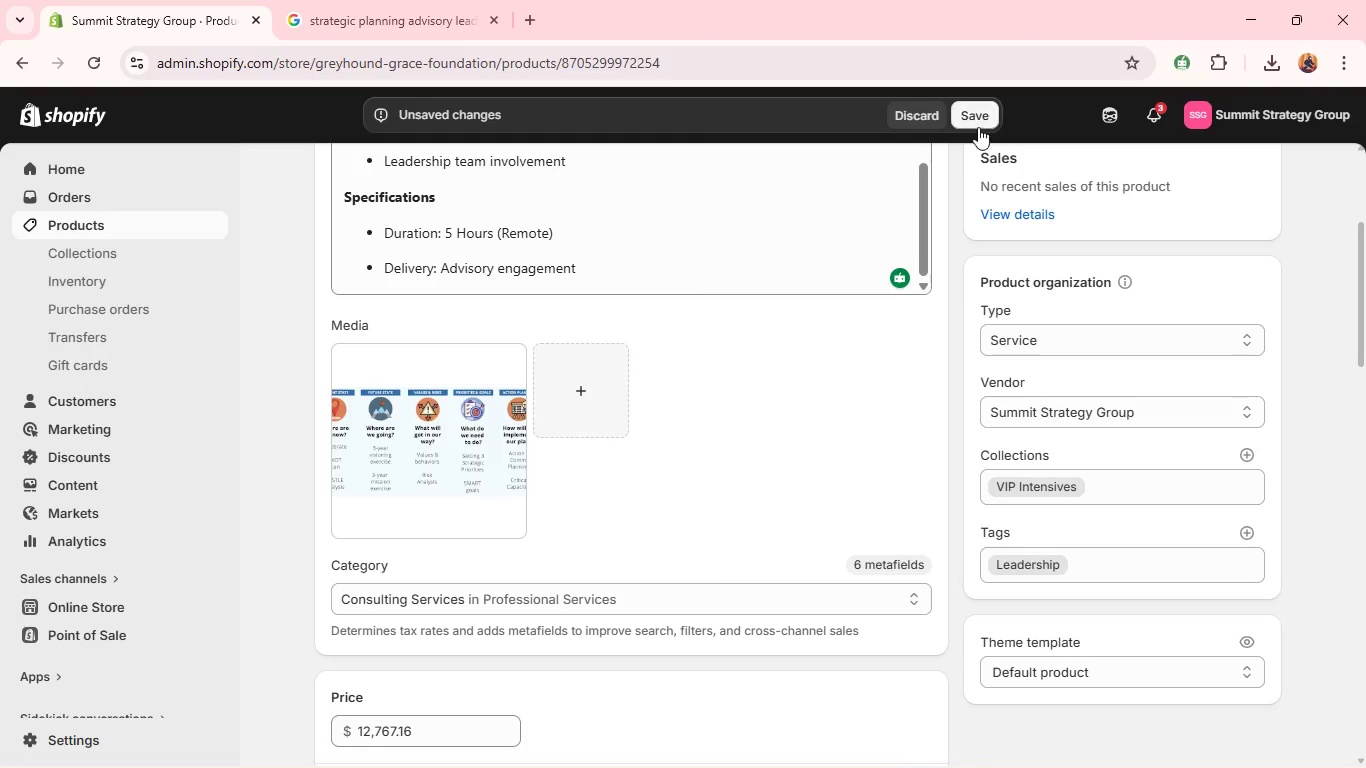 
left_click([978, 126])
 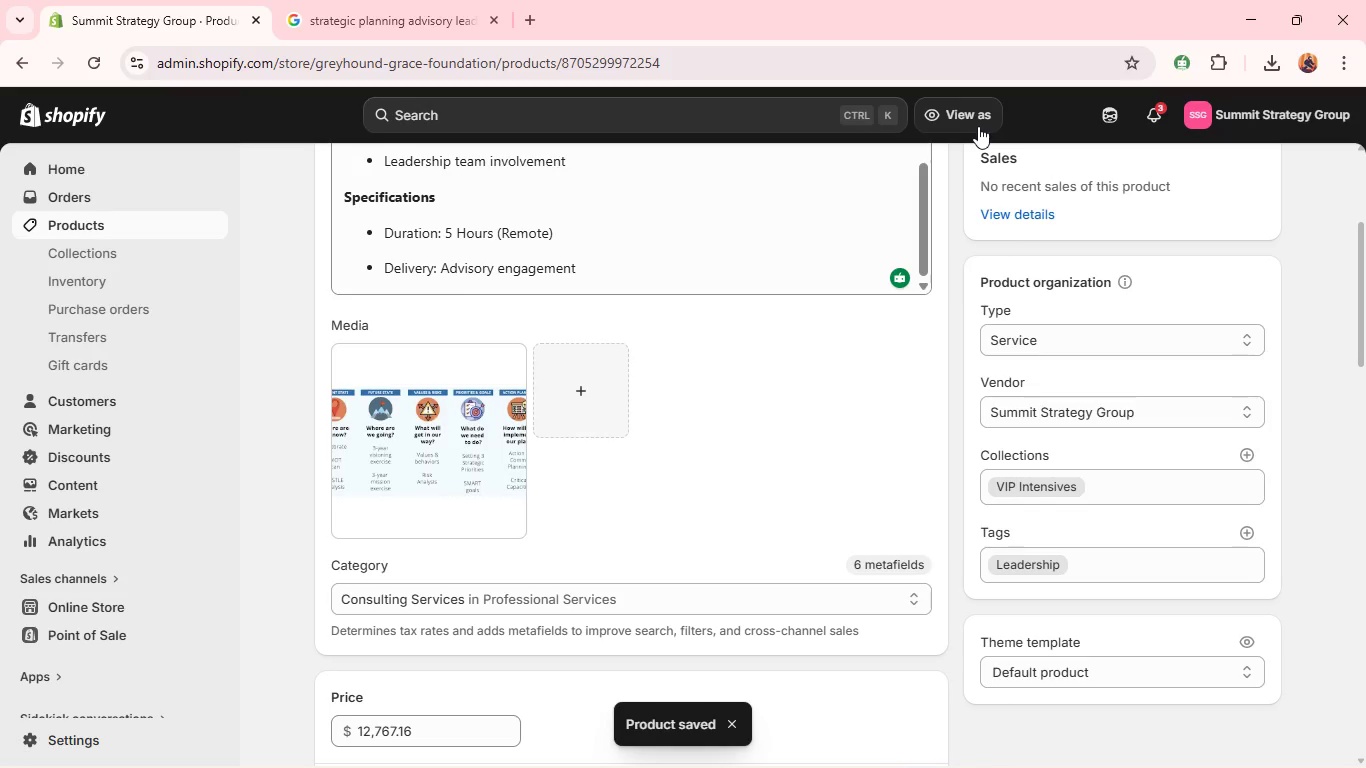 
wait(13.45)
 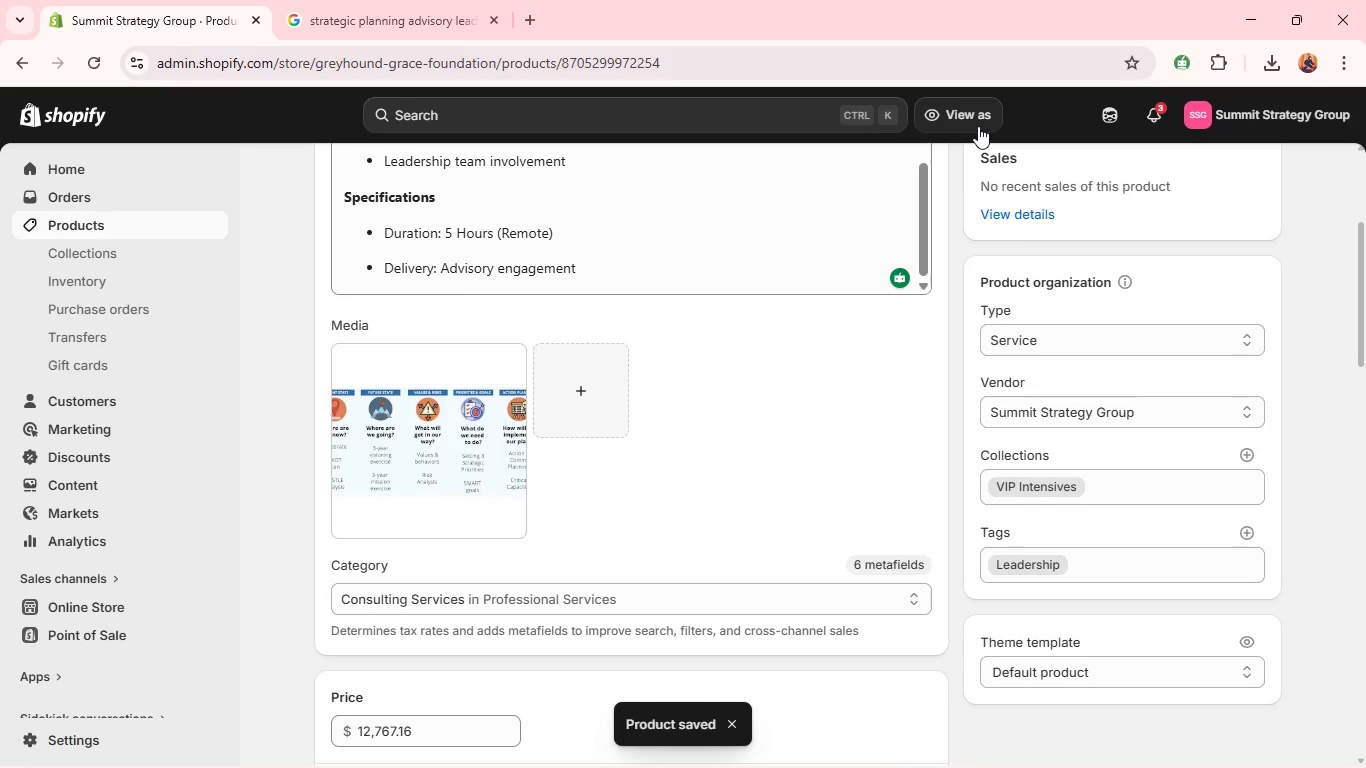 
left_click([333, 164])
 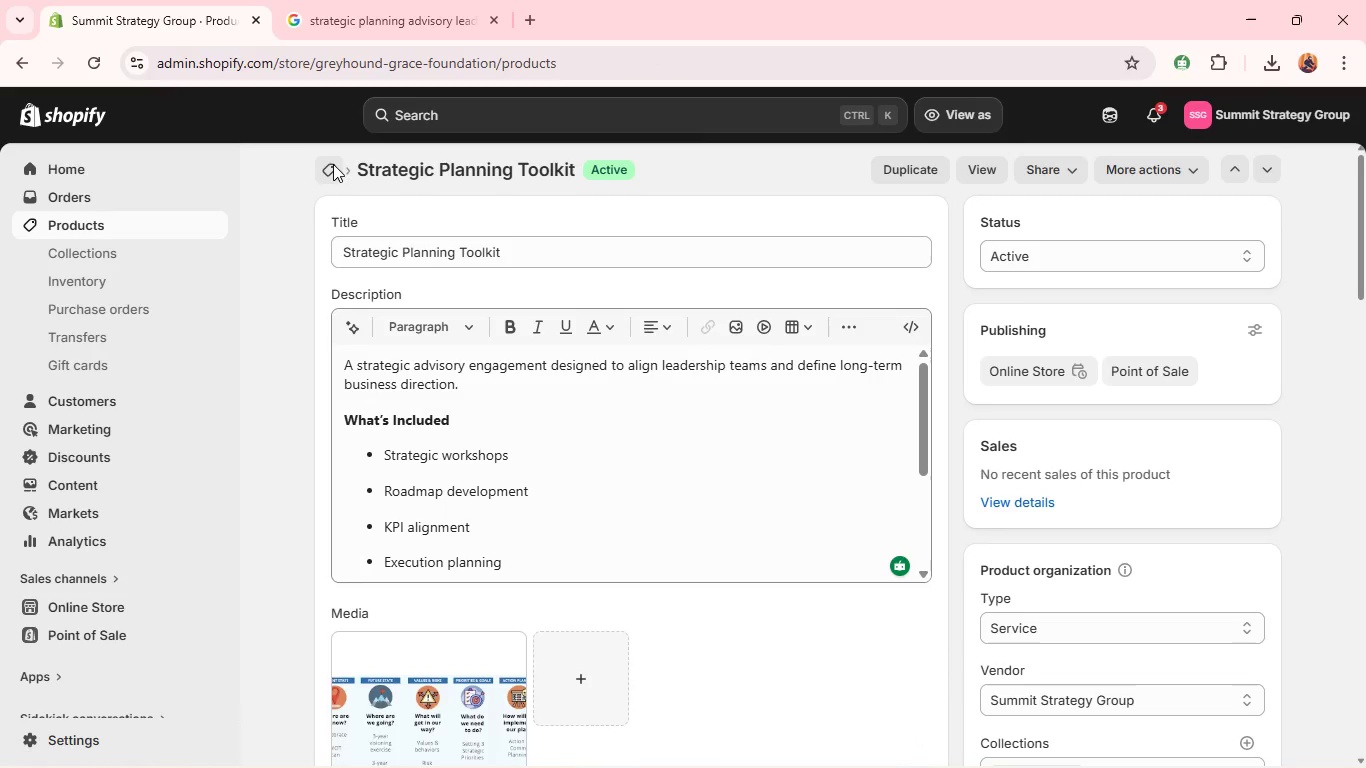 
wait(8.89)
 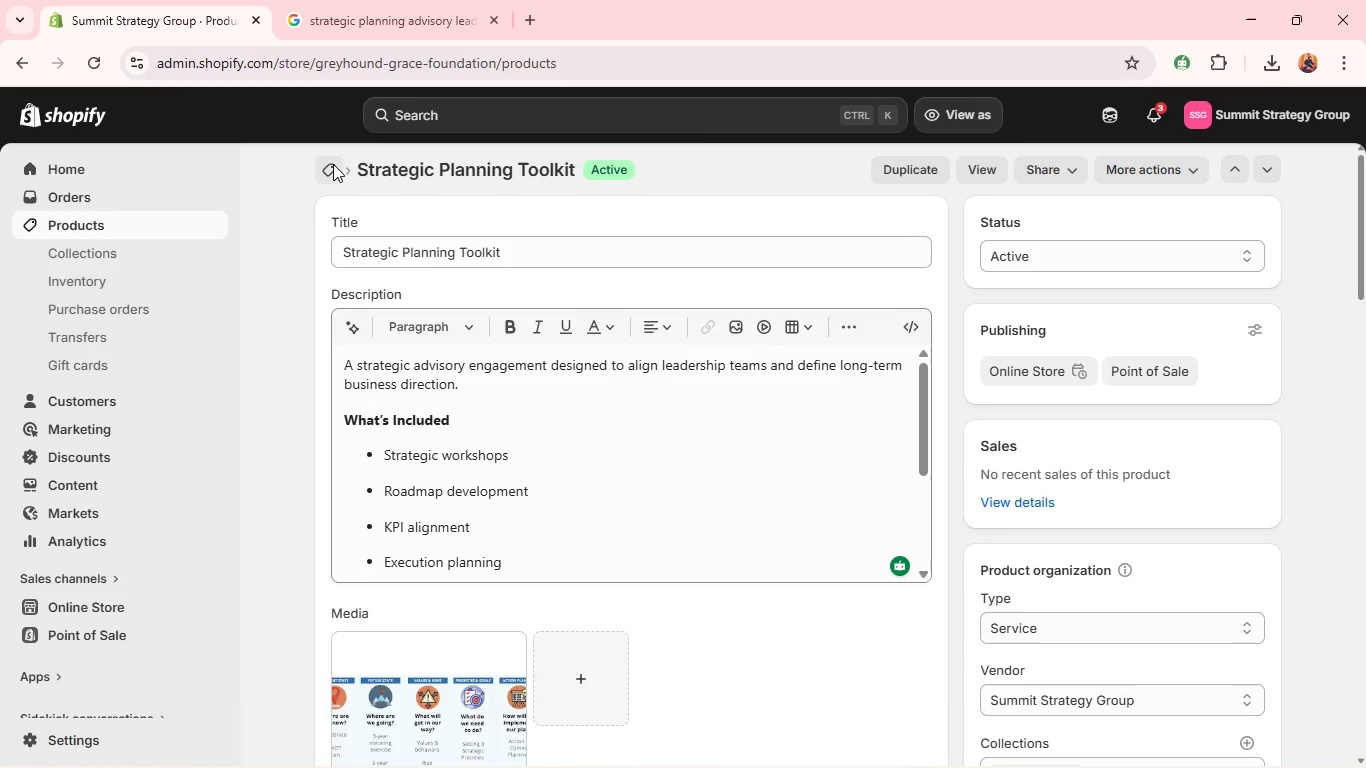 
left_click([446, 456])
 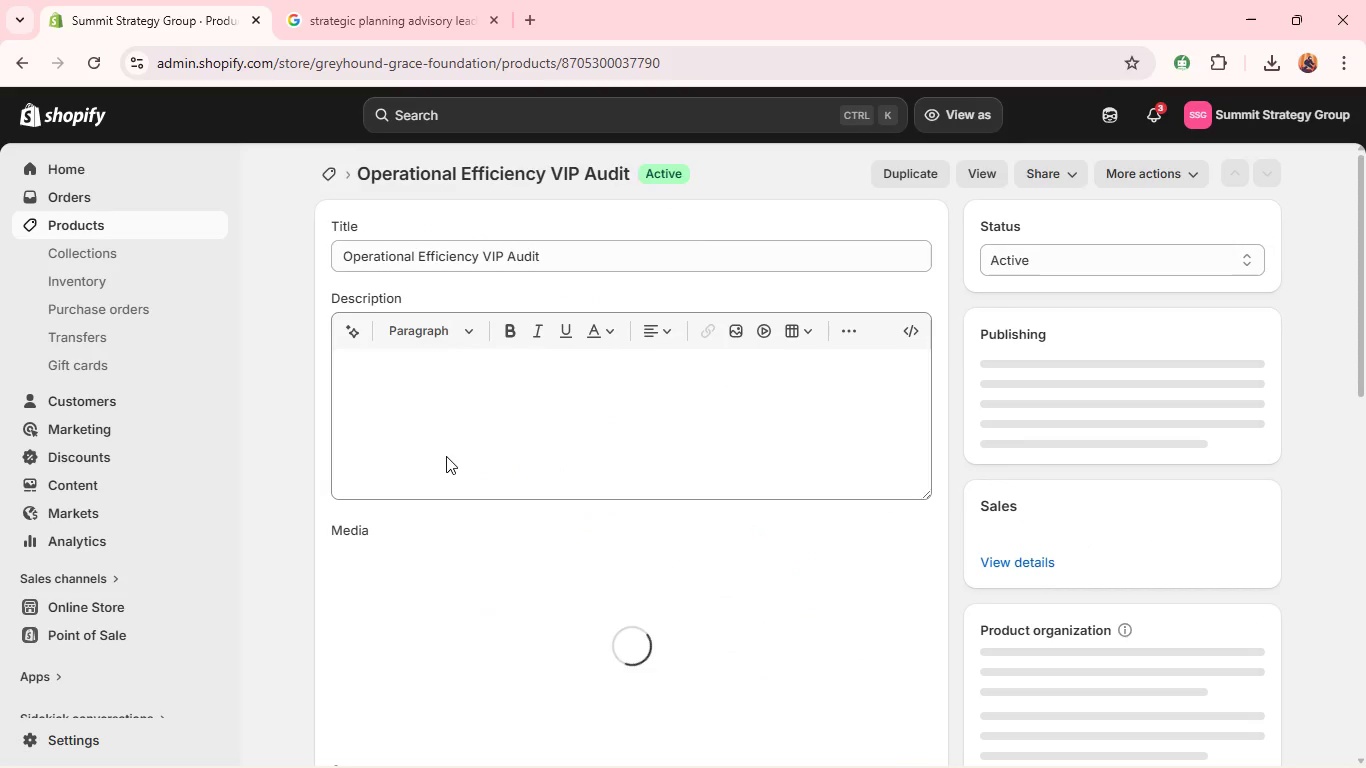 
wait(6.12)
 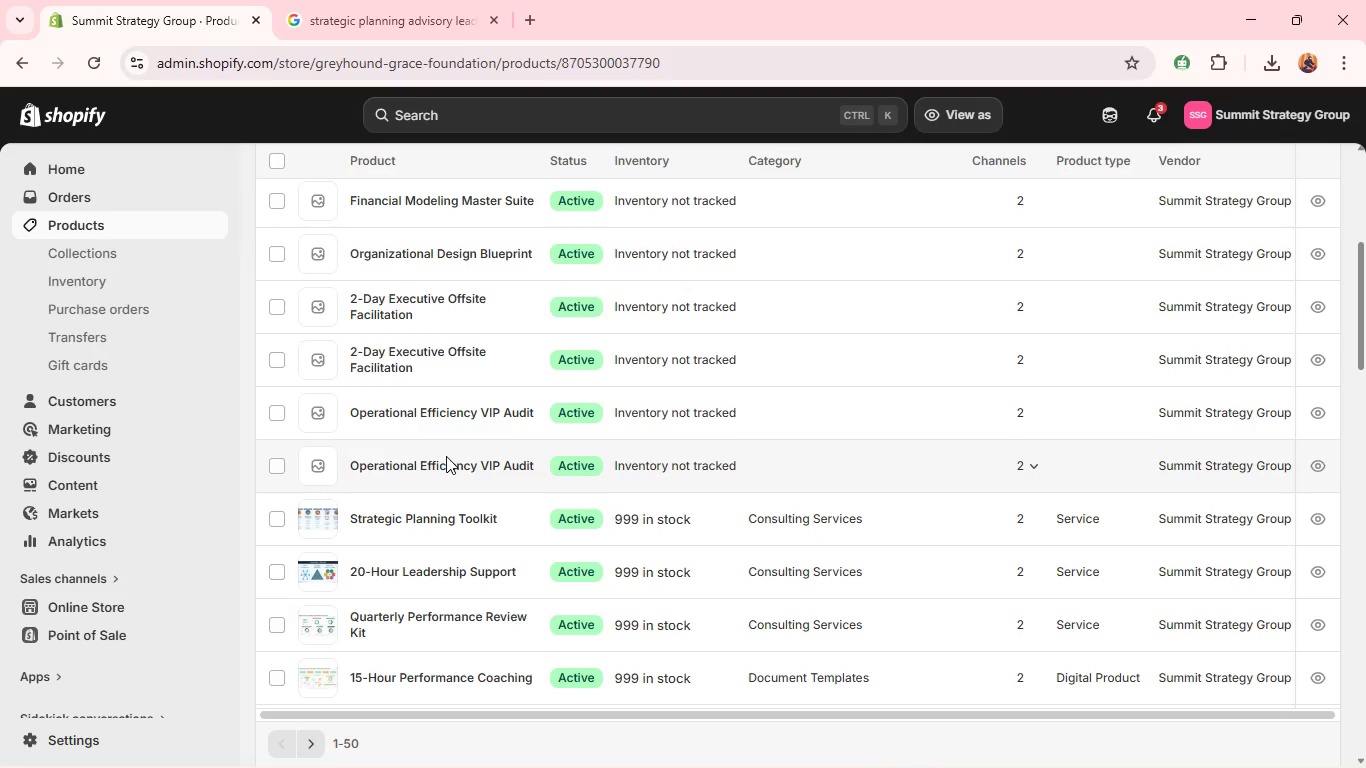 
key(Alt+AltLeft)
 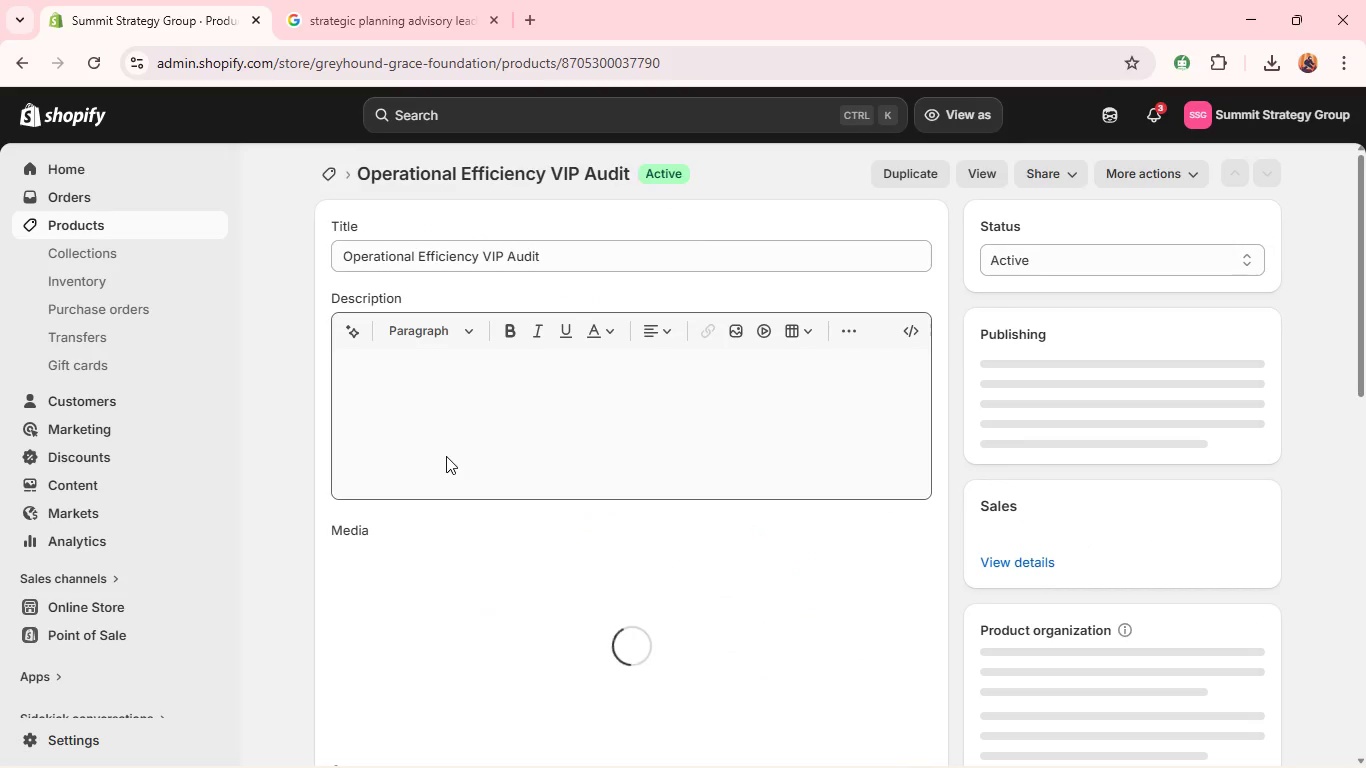 
key(Alt+Tab)
 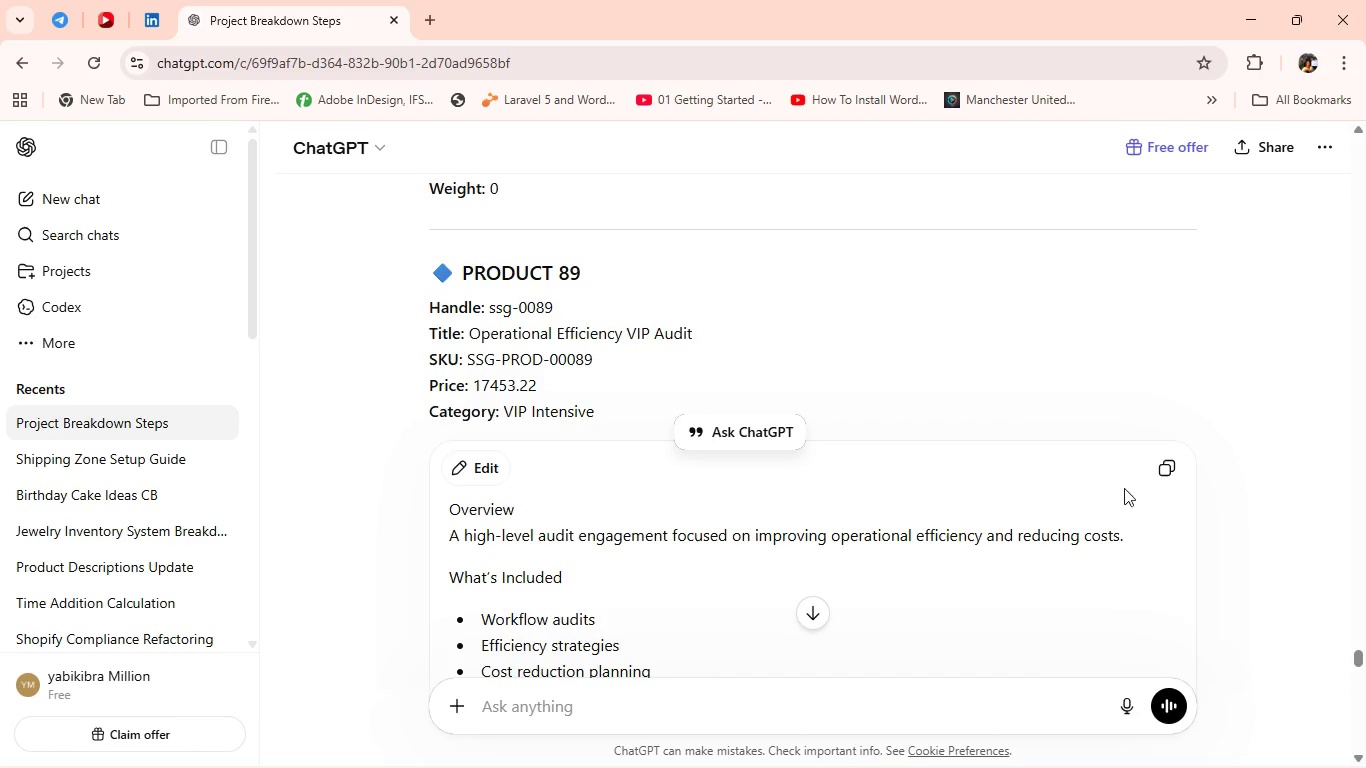 
left_click([1173, 472])
 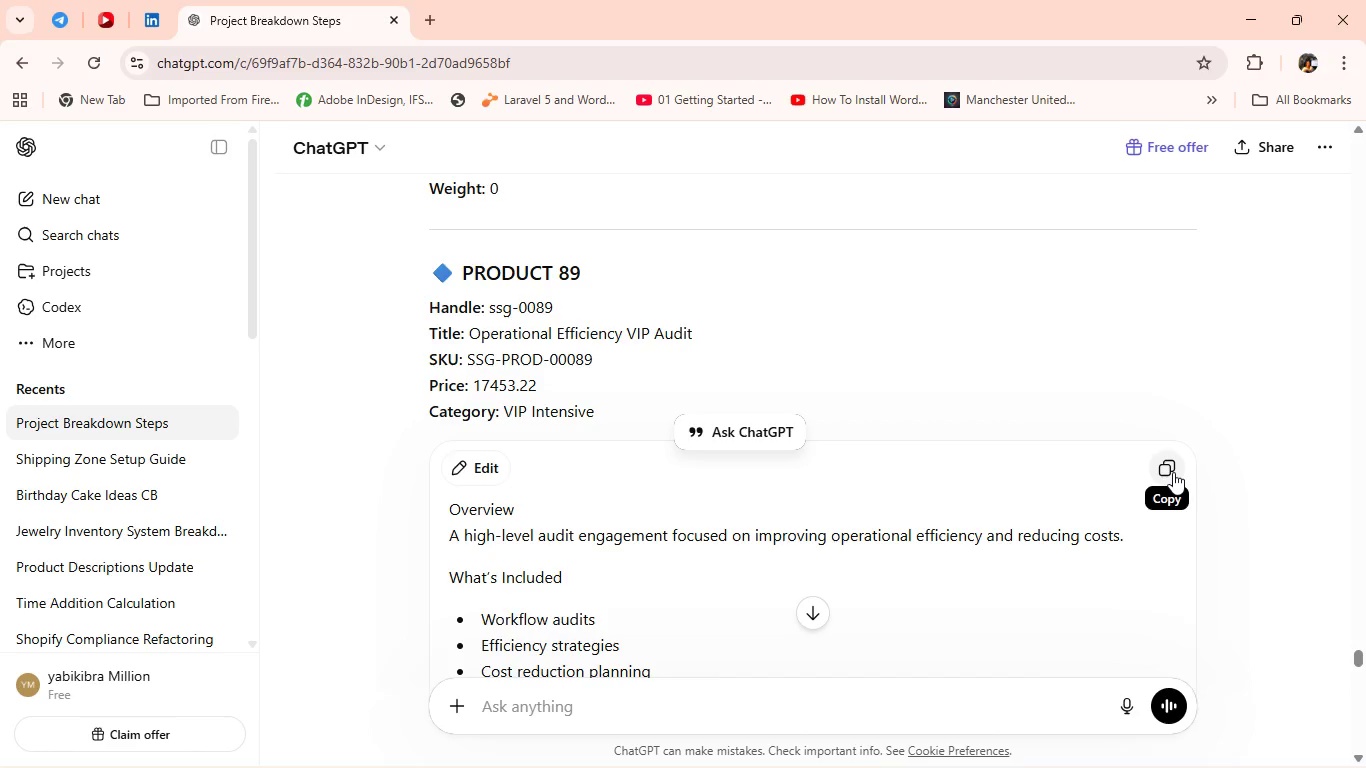 
key(Alt+Tab)
 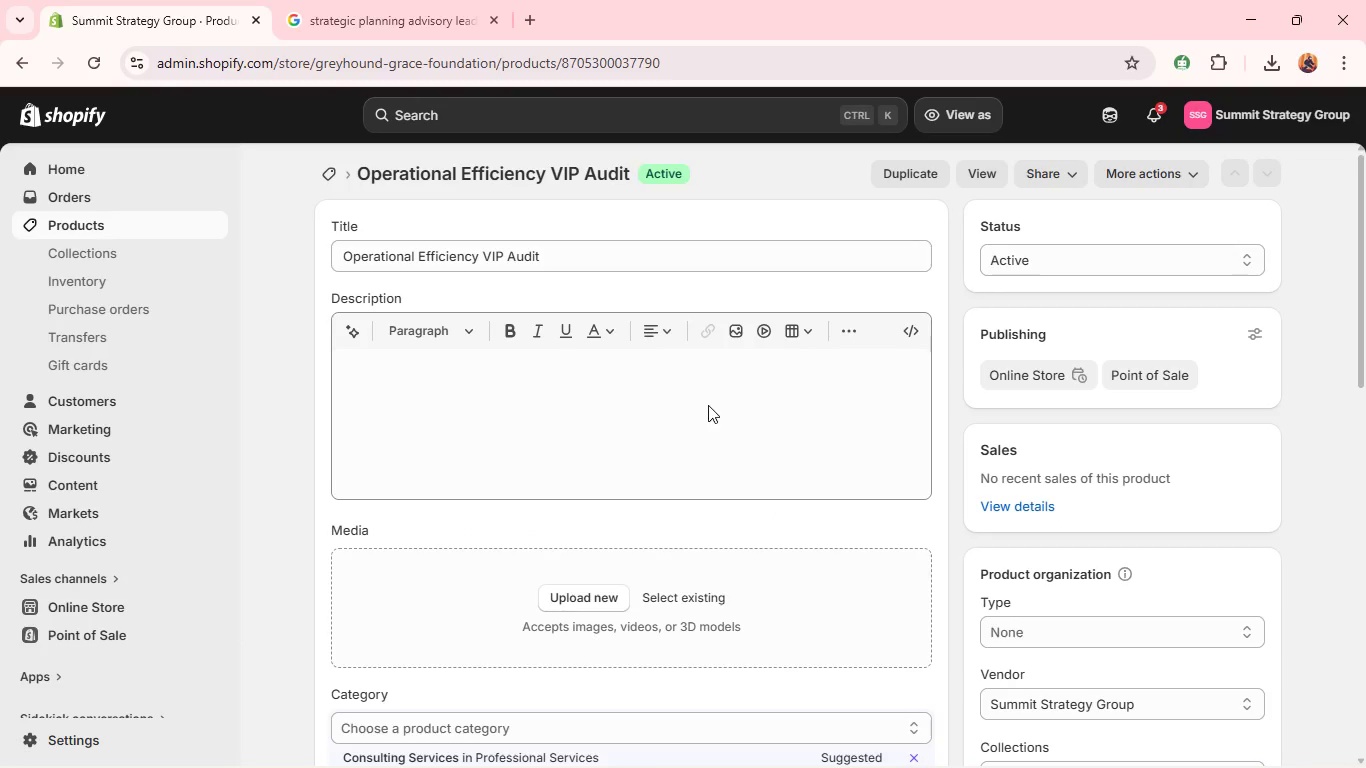 
left_click([708, 405])
 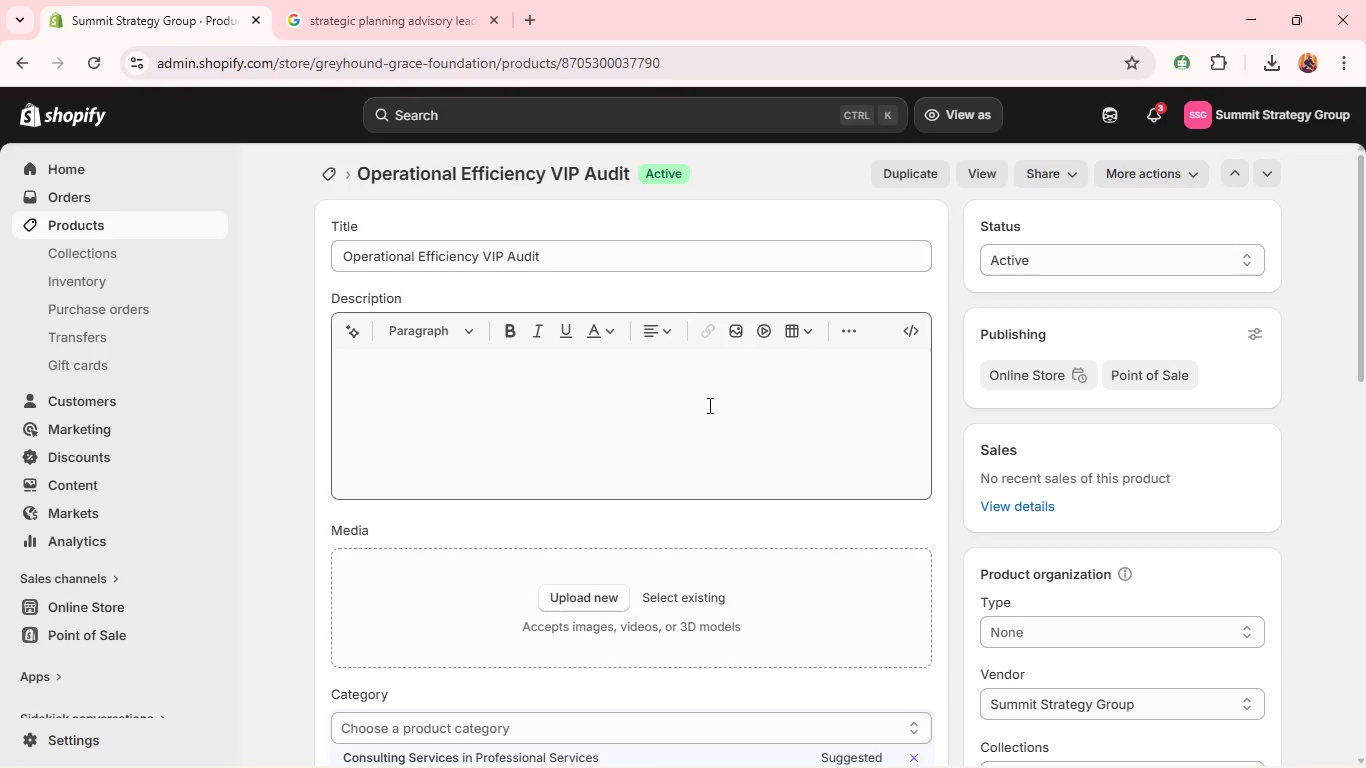 
key(Control+V)
 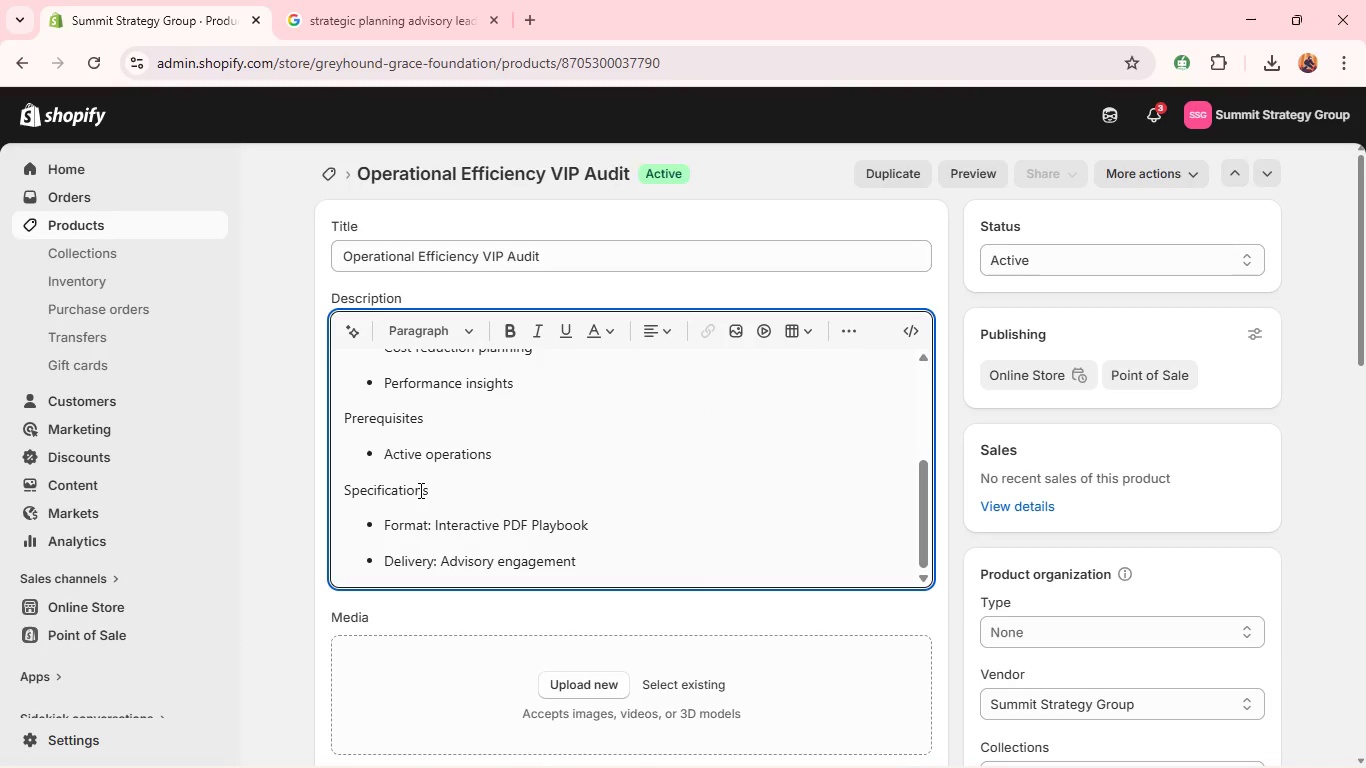 
double_click([414, 492])
 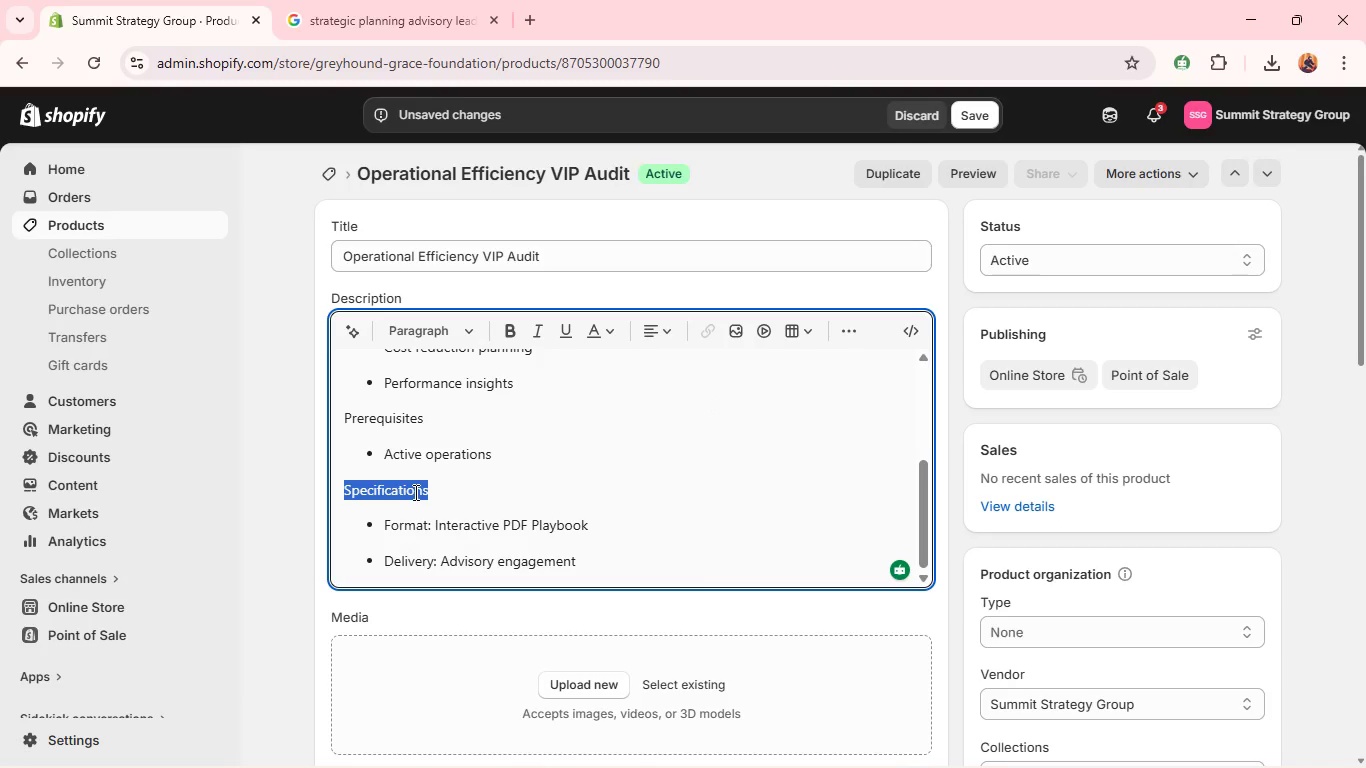 
key(Control+B)
 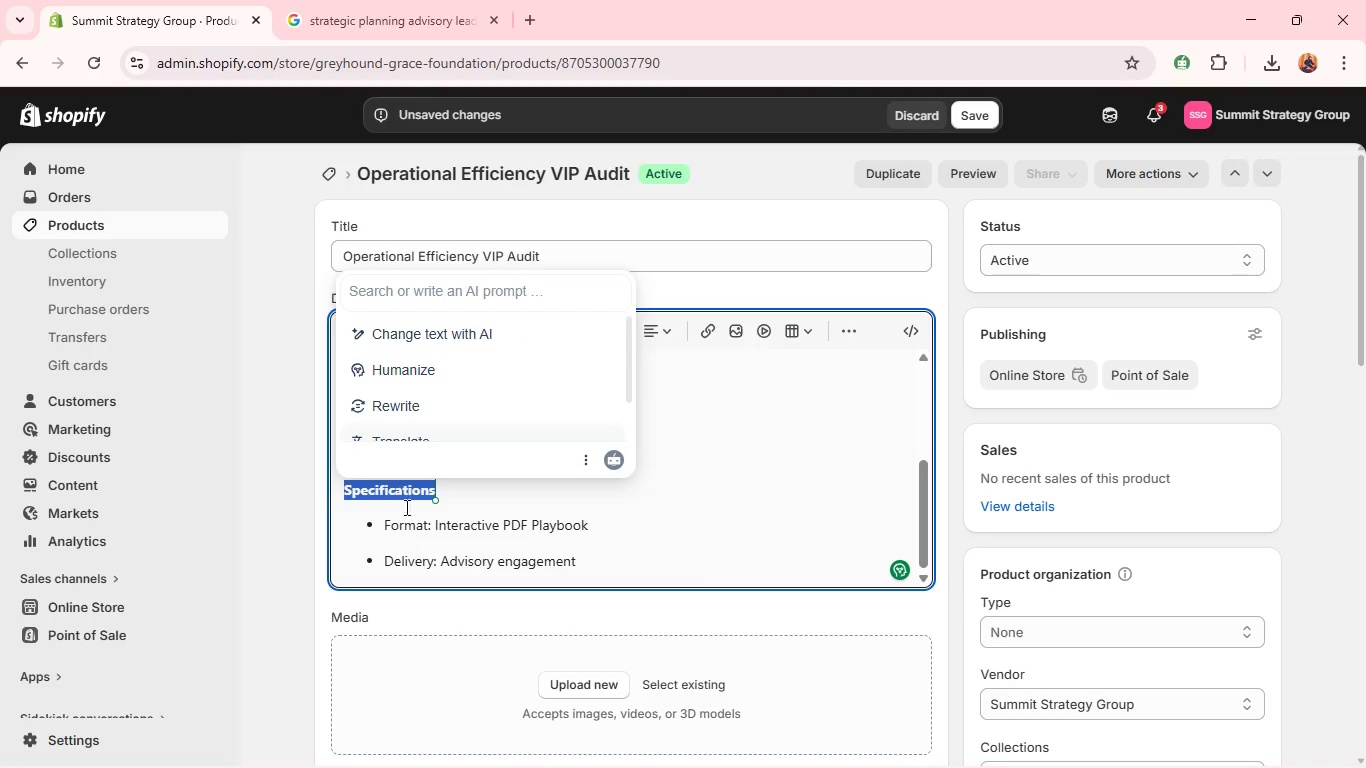 
left_click([422, 527])
 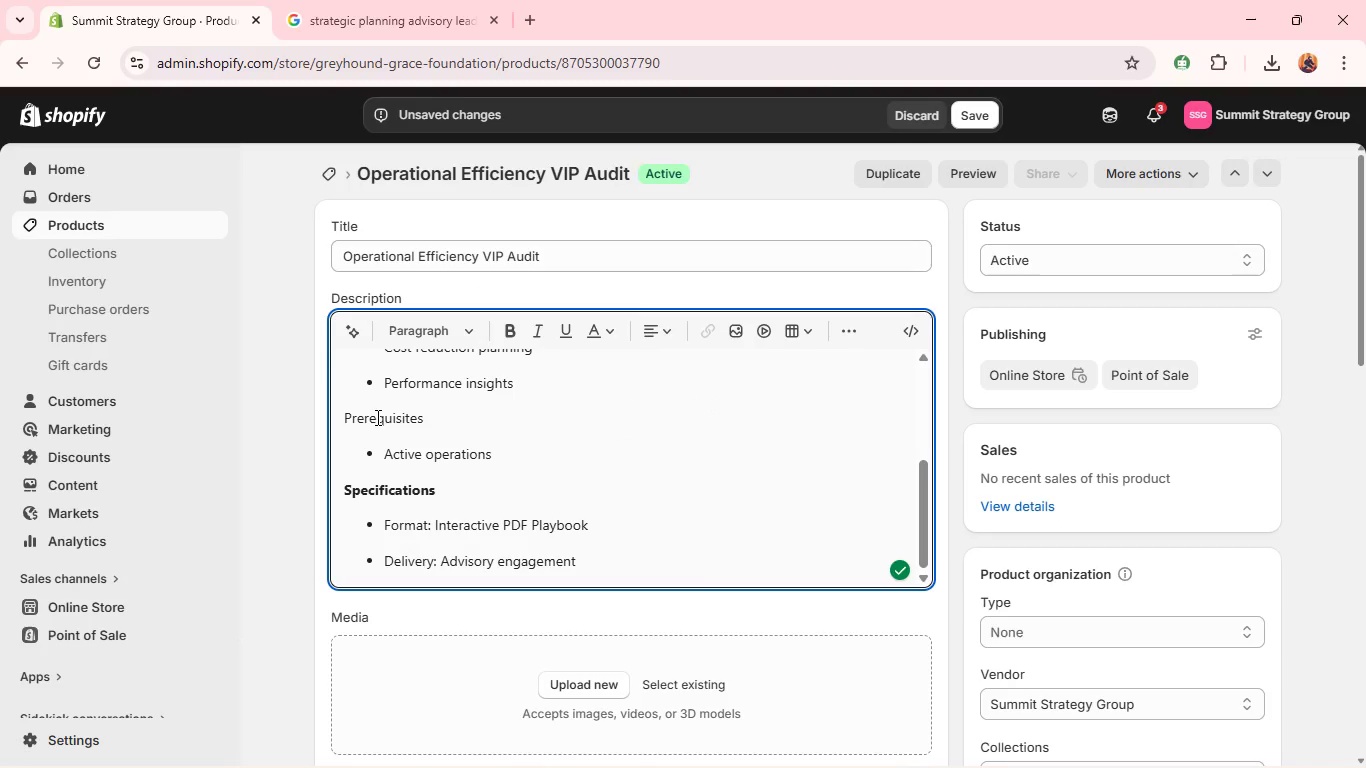 
double_click([376, 416])
 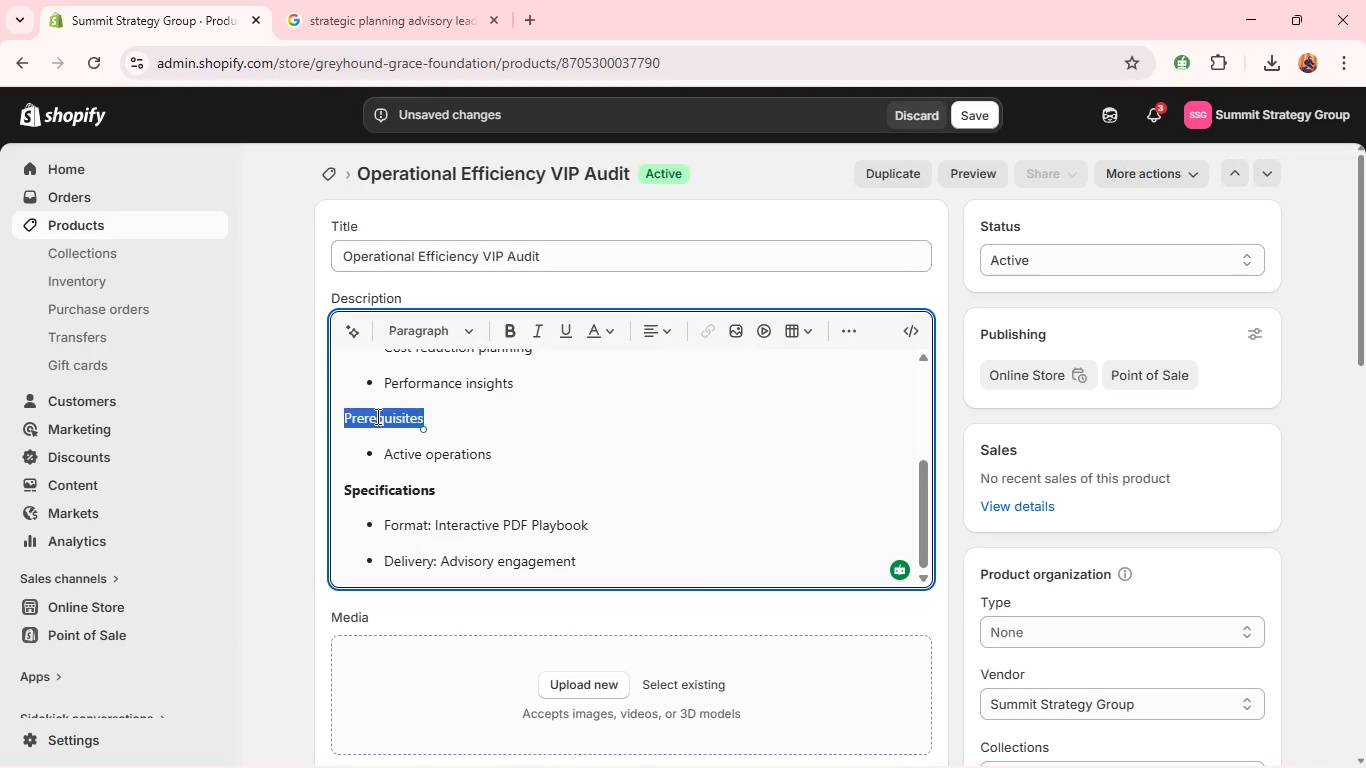 
key(Control+B)
 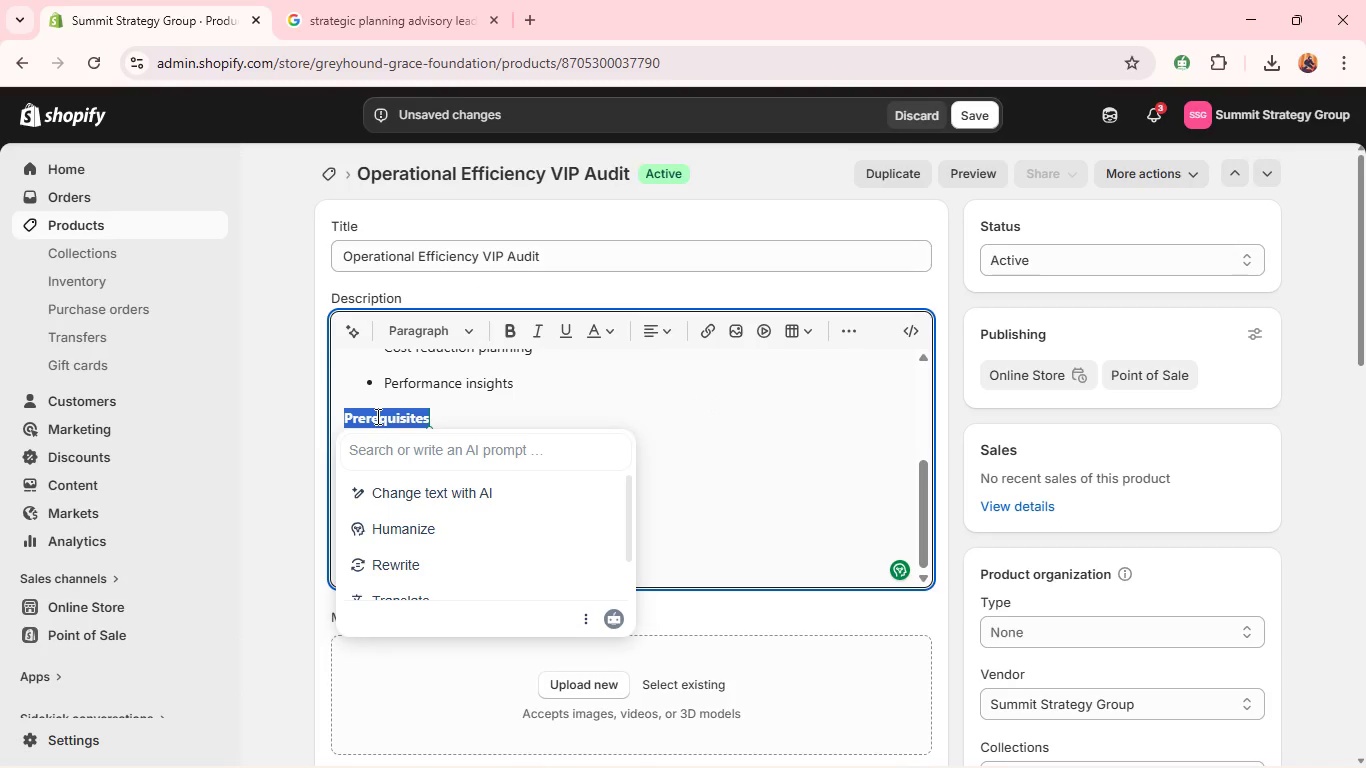 
left_click([376, 416])
 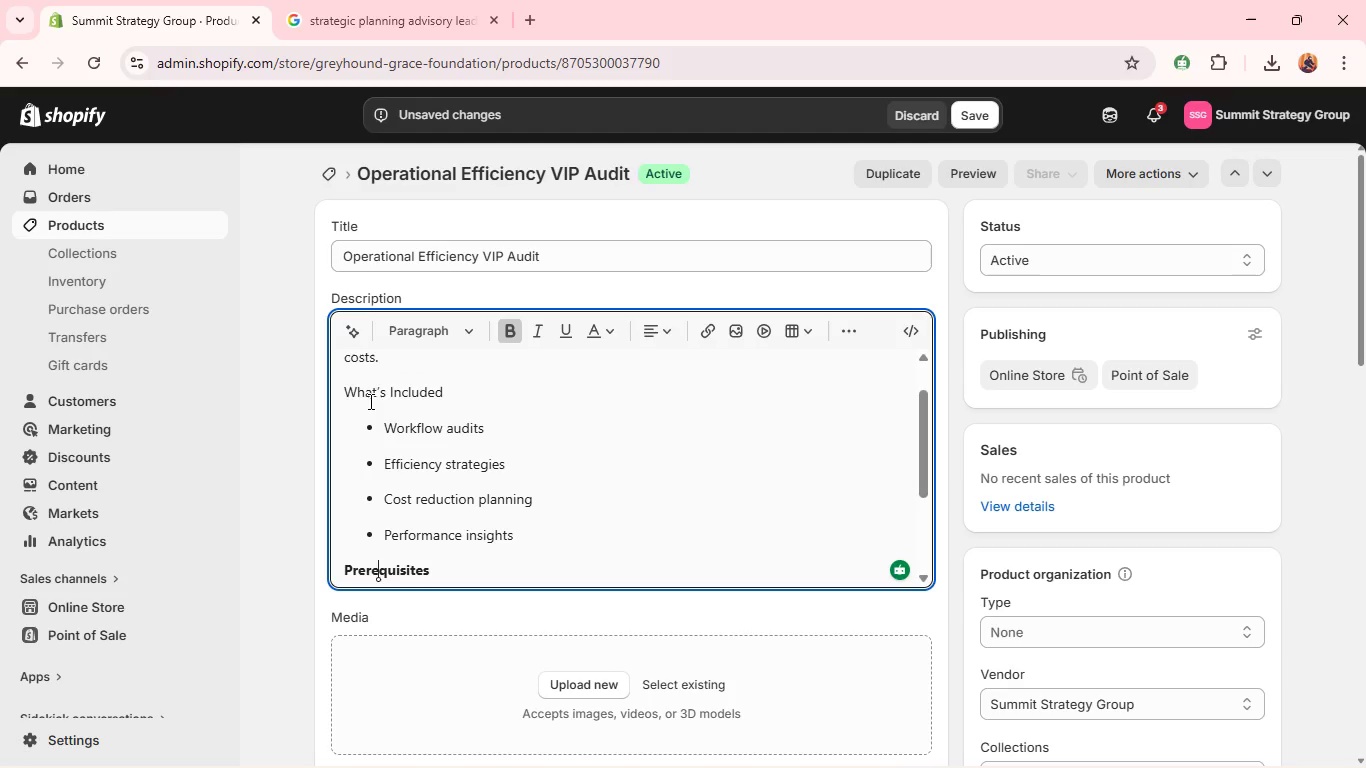 
double_click([366, 391])
 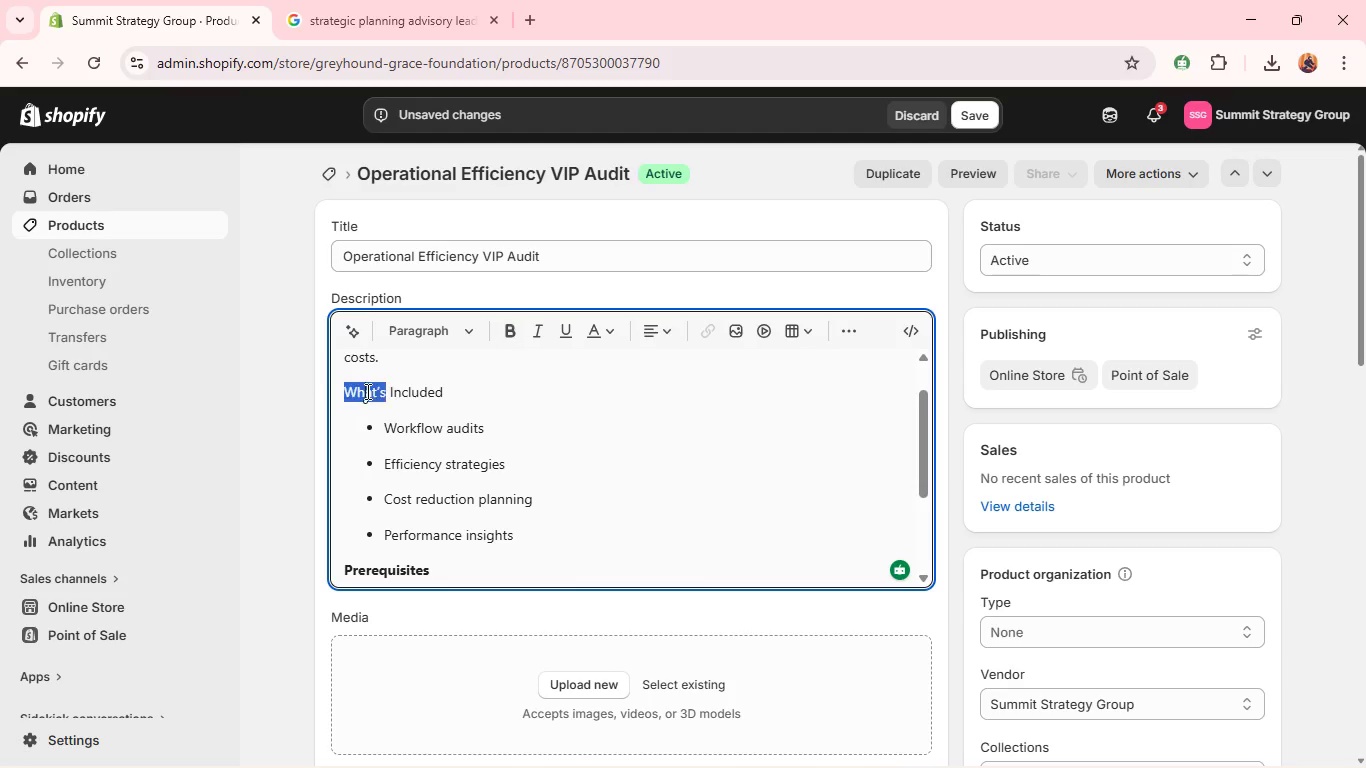 
triple_click([366, 391])
 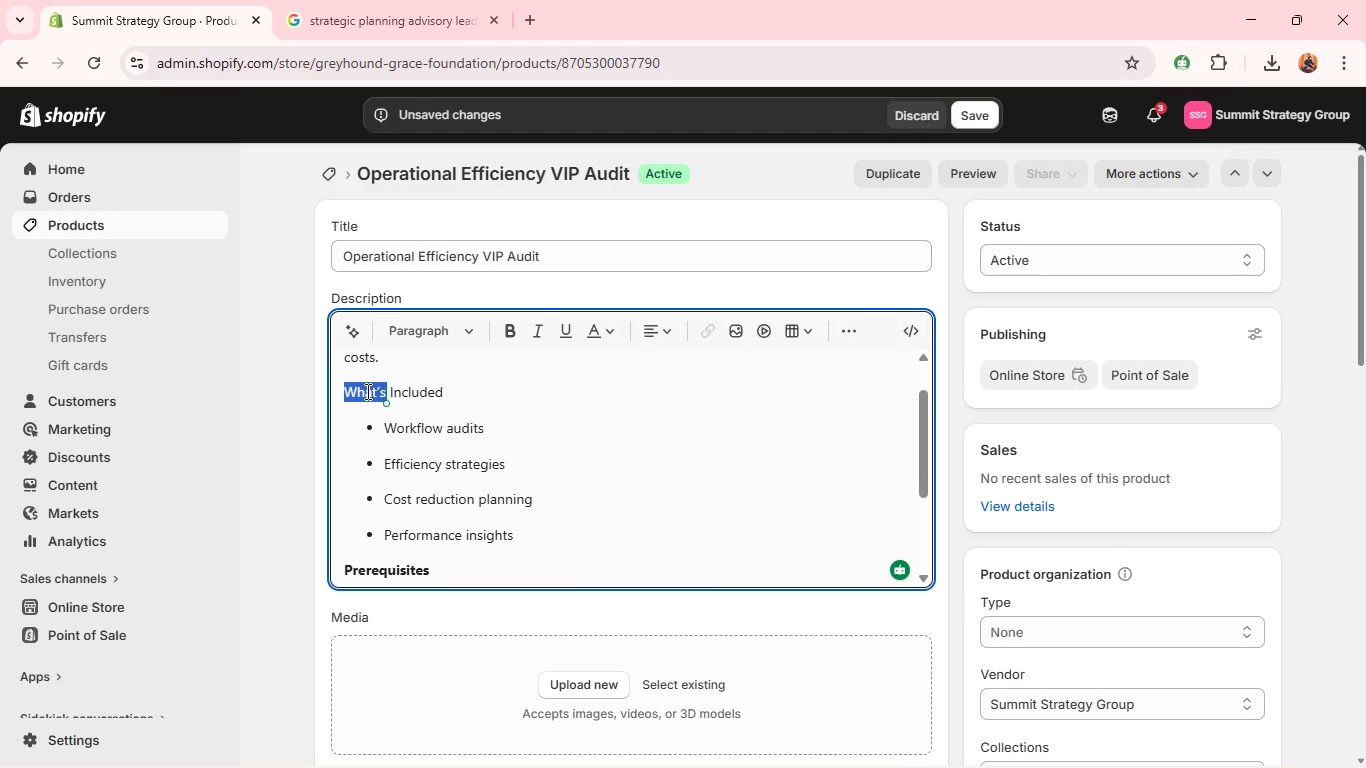 
key(Control+B)
 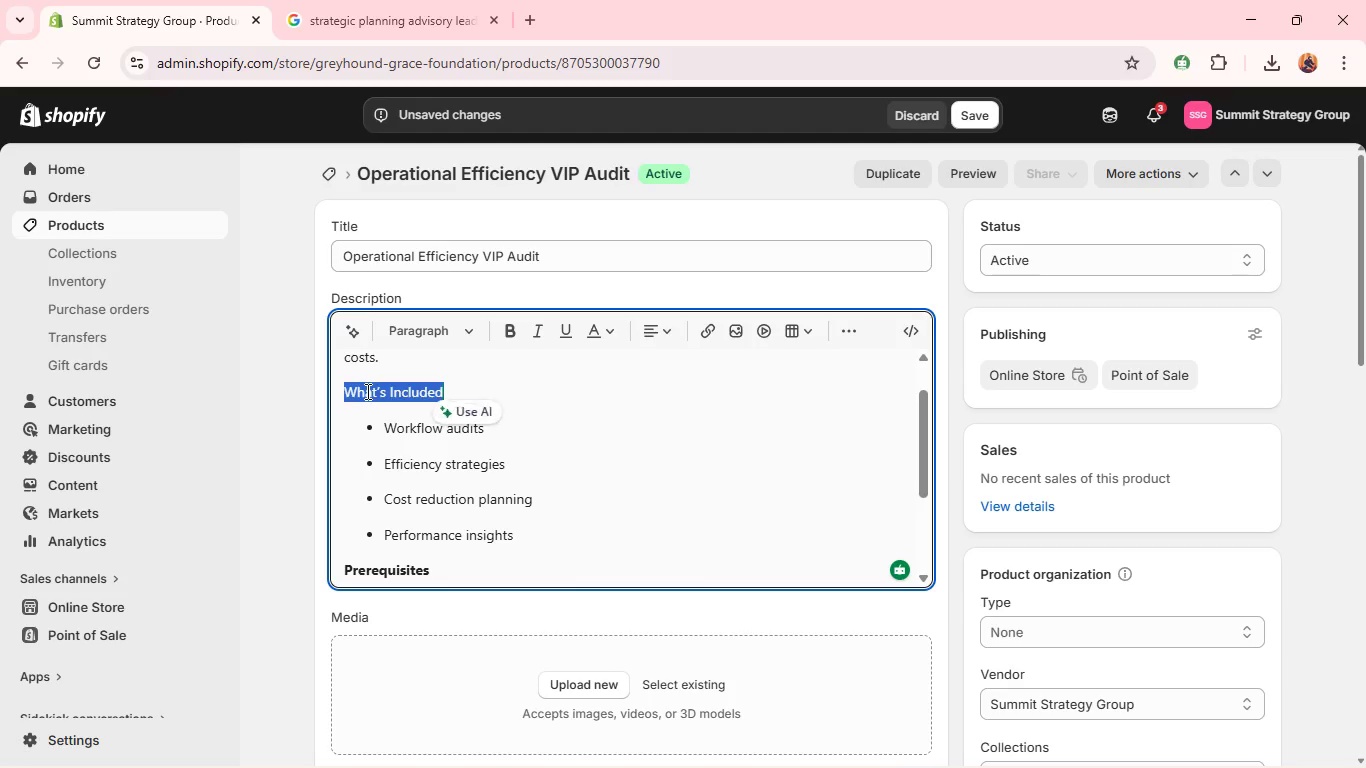 
triple_click([366, 391])
 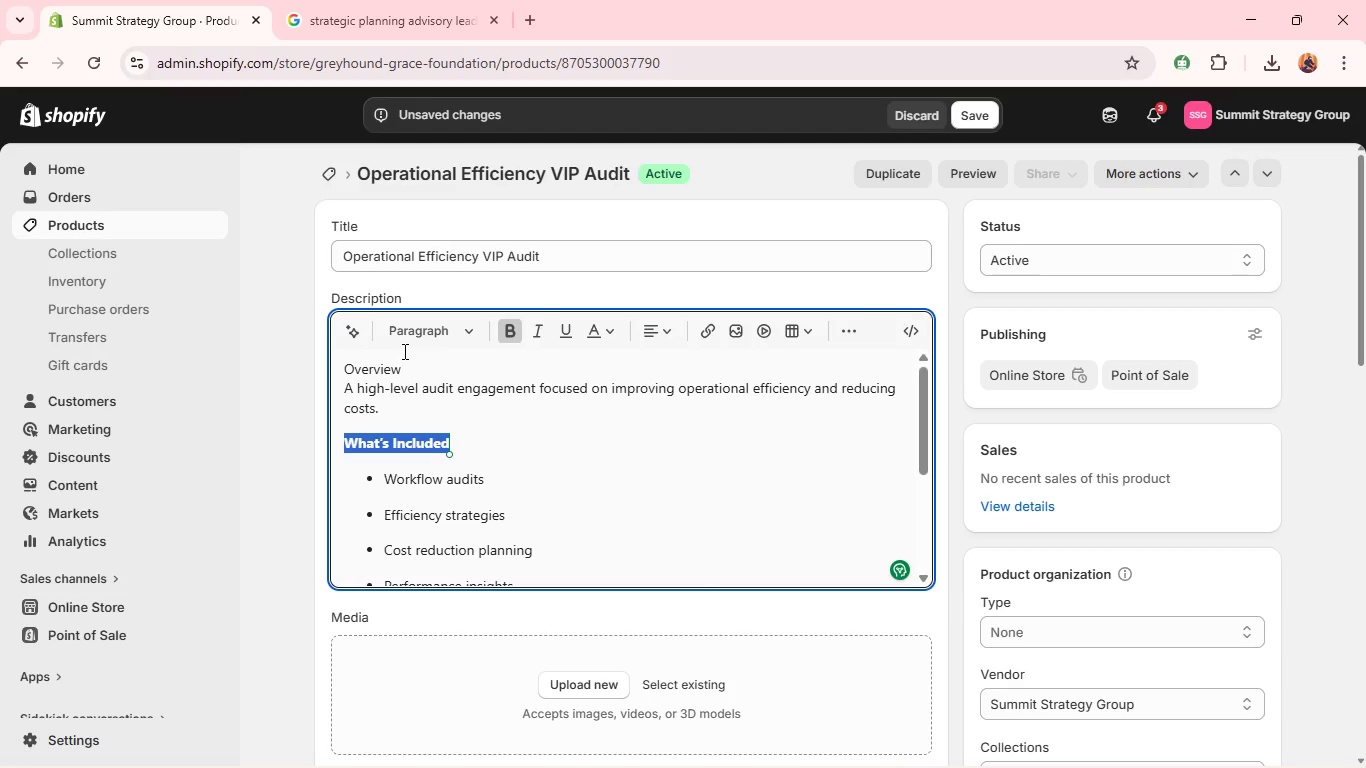 
left_click([408, 363])
 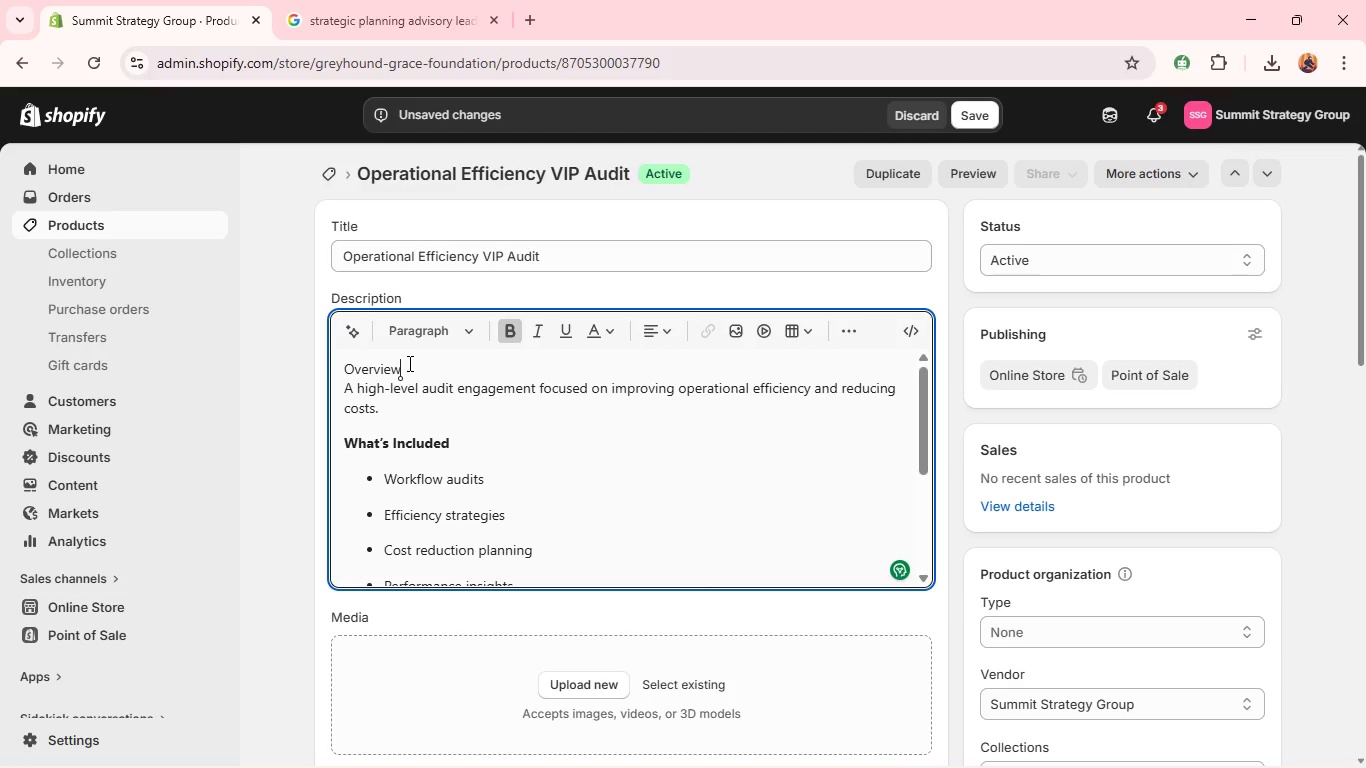 
left_click_drag(start_coordinate=[408, 363], to_coordinate=[288, 368])
 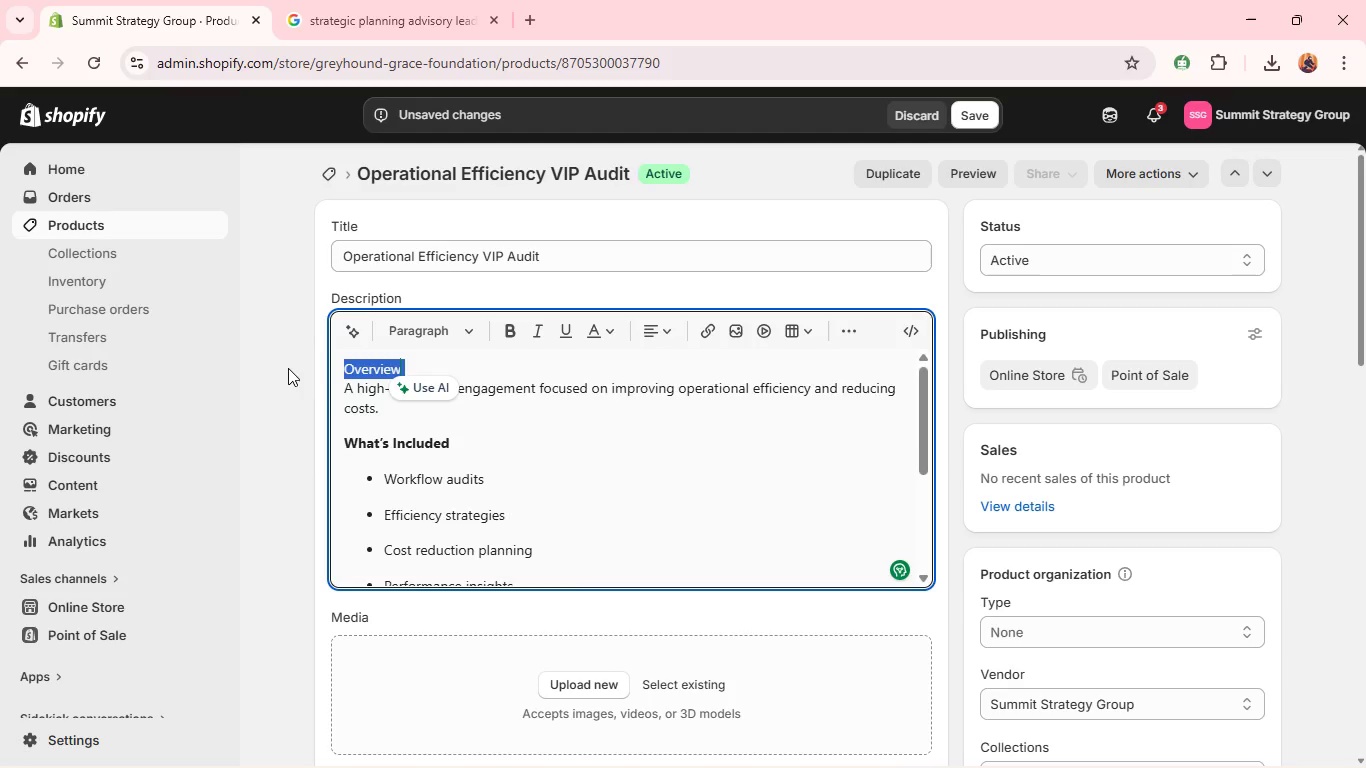 
key(Backspace)
 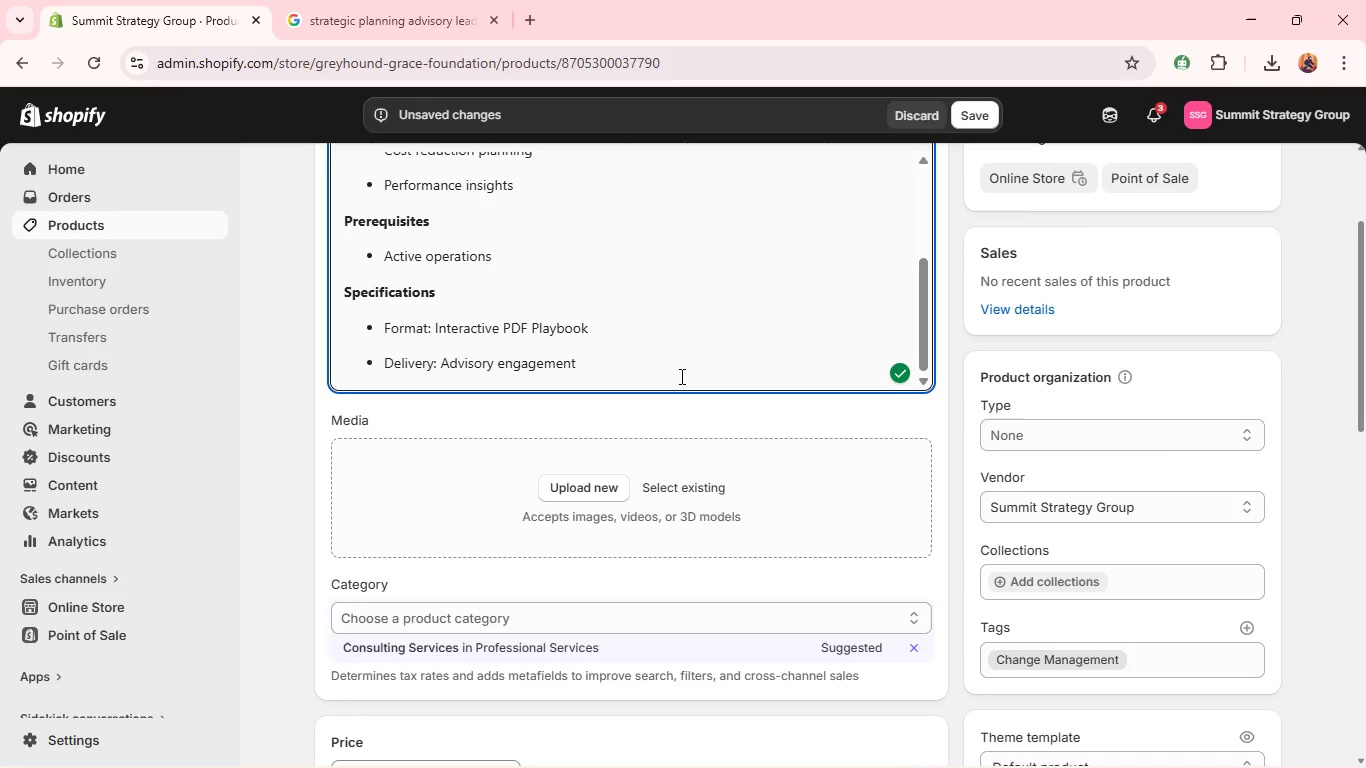 
key(Alt+Tab)
 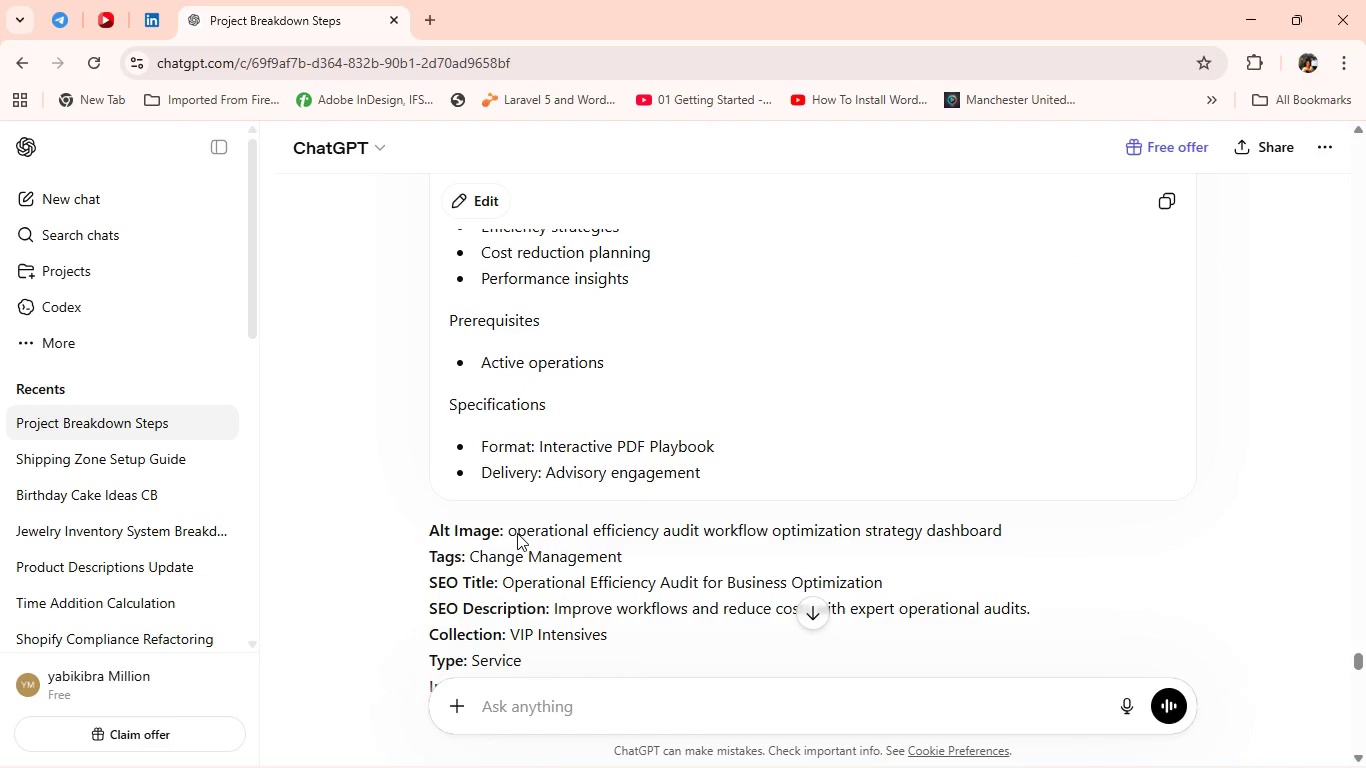 
left_click_drag(start_coordinate=[511, 531], to_coordinate=[1023, 532])
 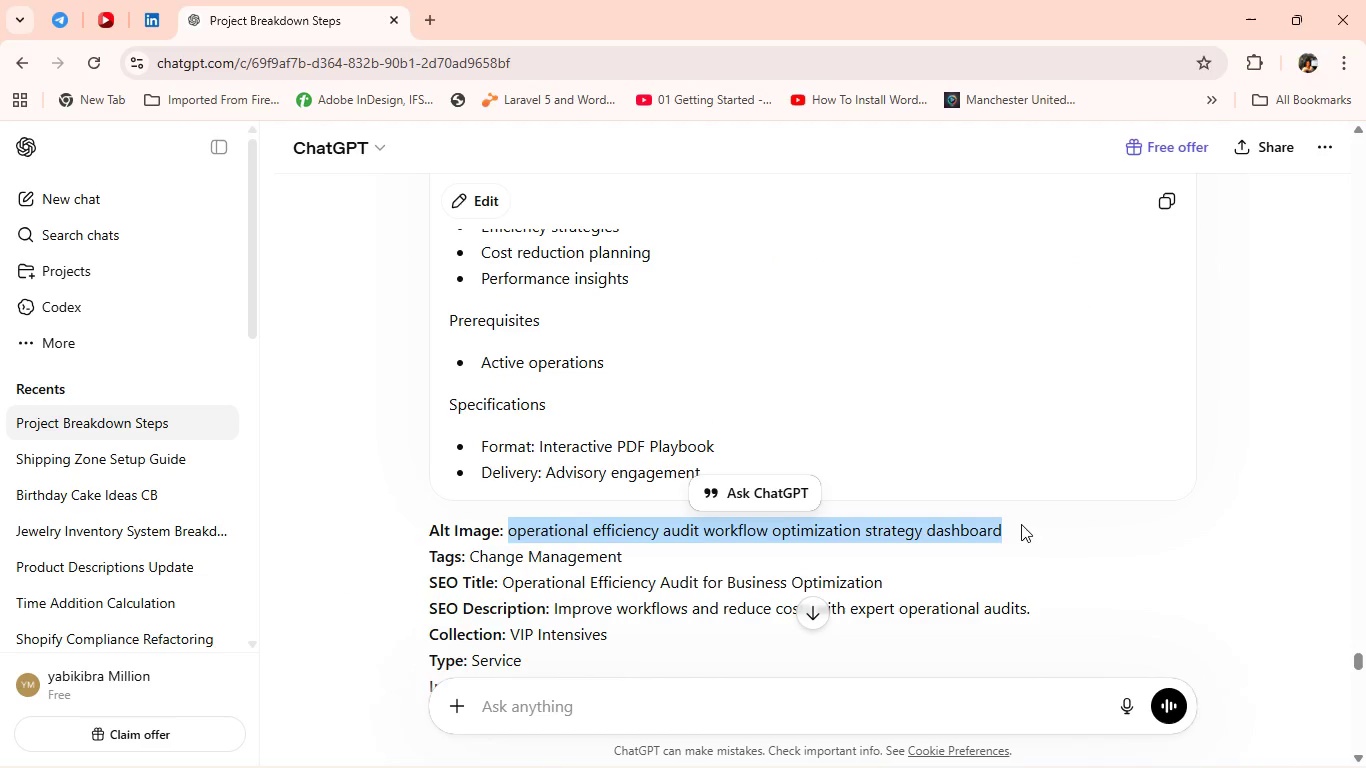 
key(Control+C)
 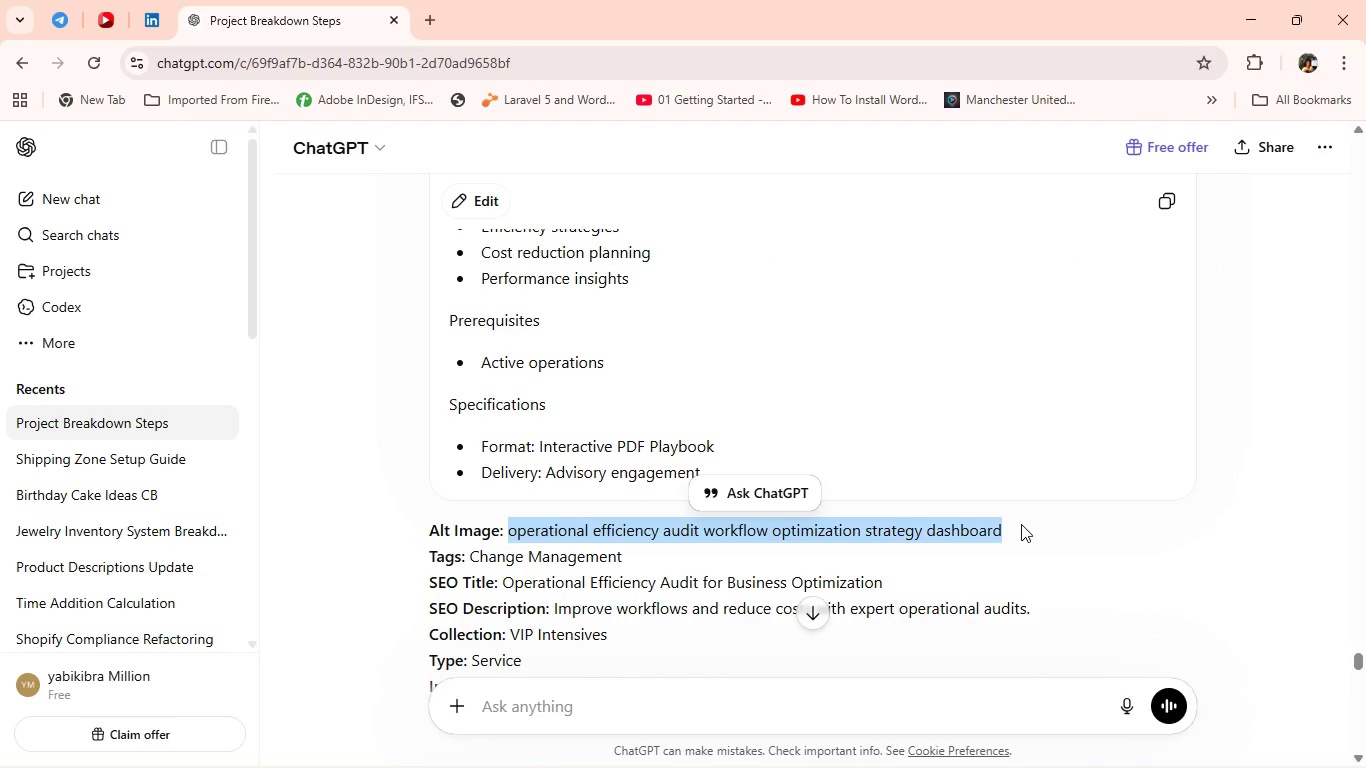 
key(Alt+Tab)
 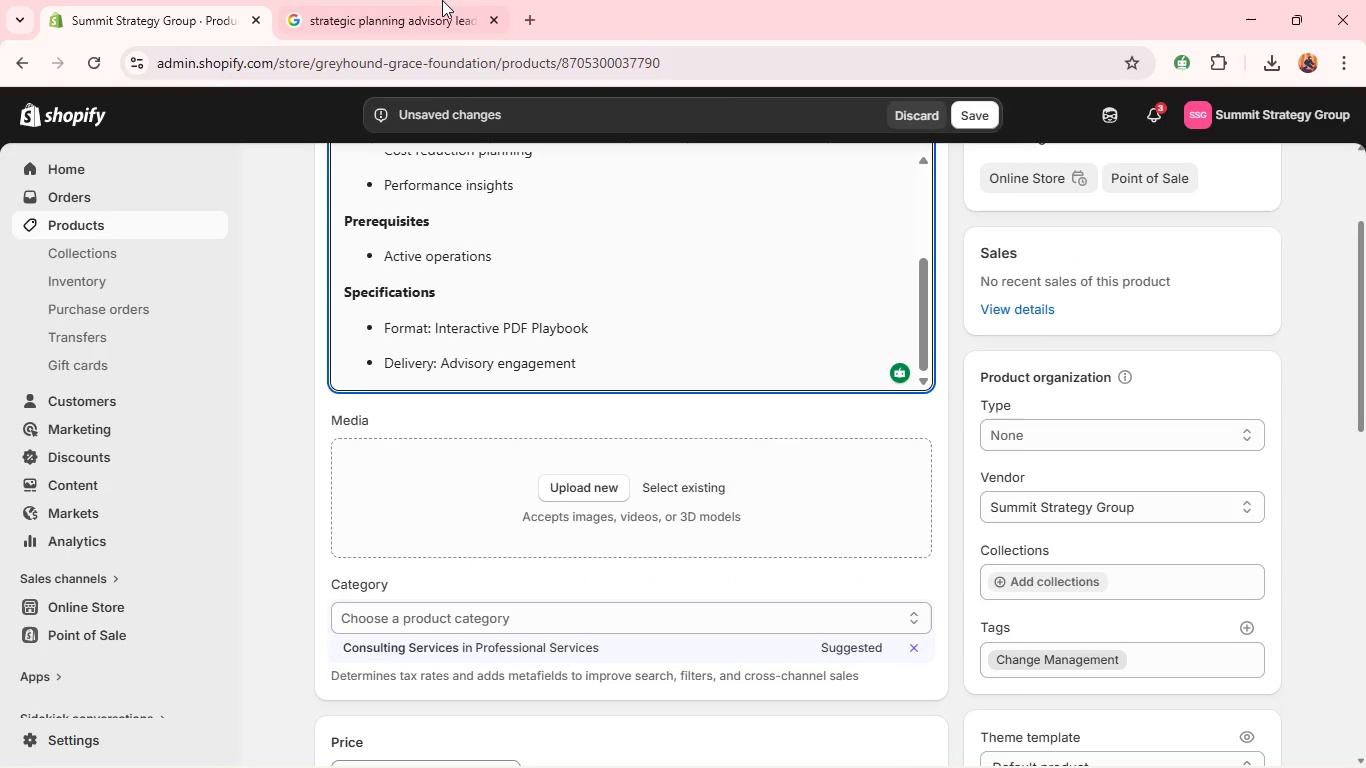 
left_click([339, 0])
 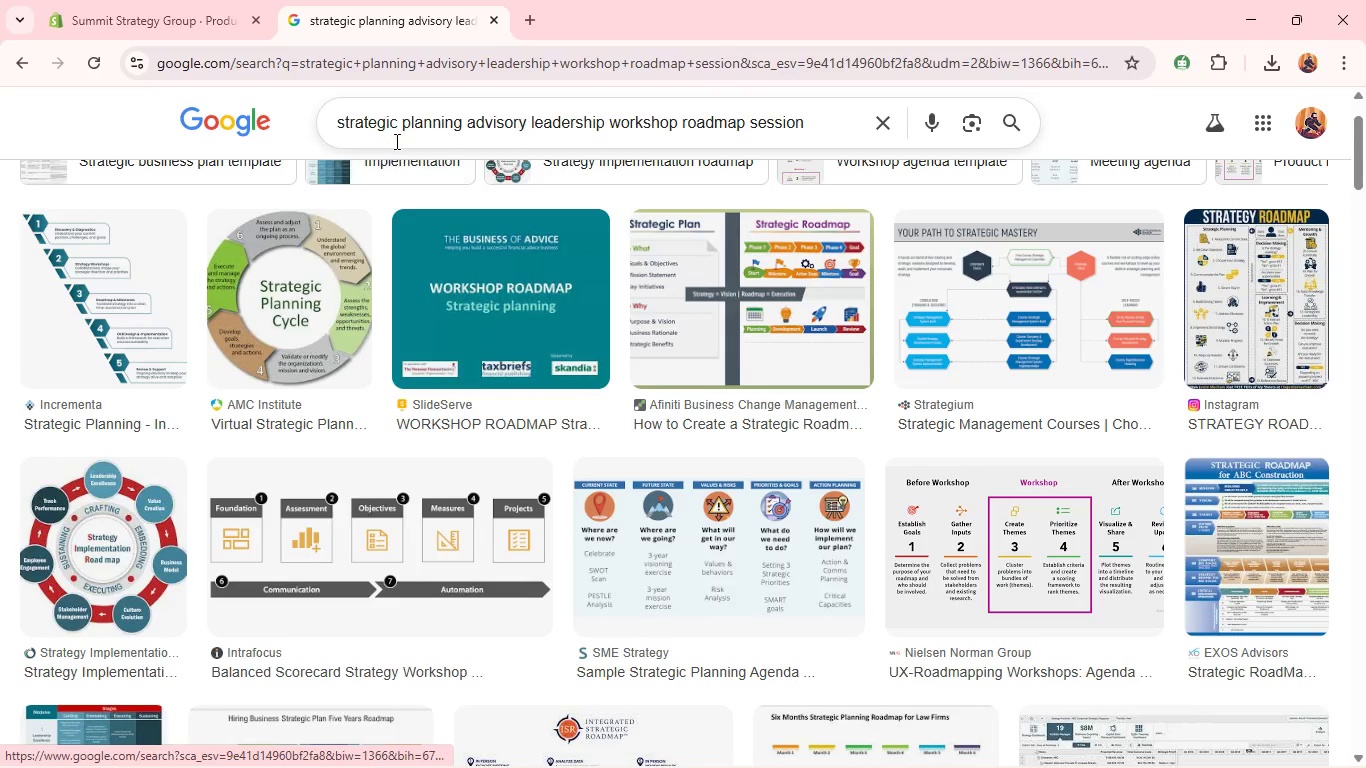 
left_click([395, 136])
 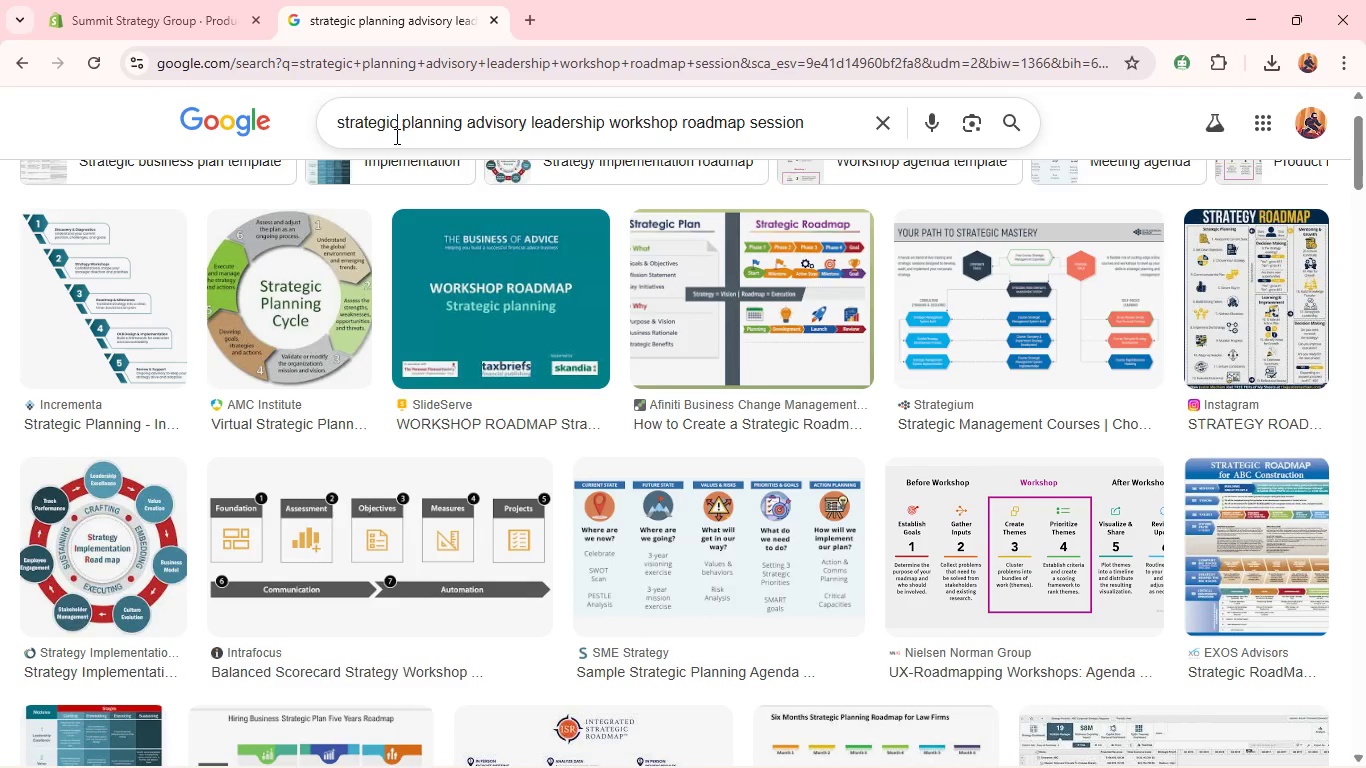 
key(Control+A)
 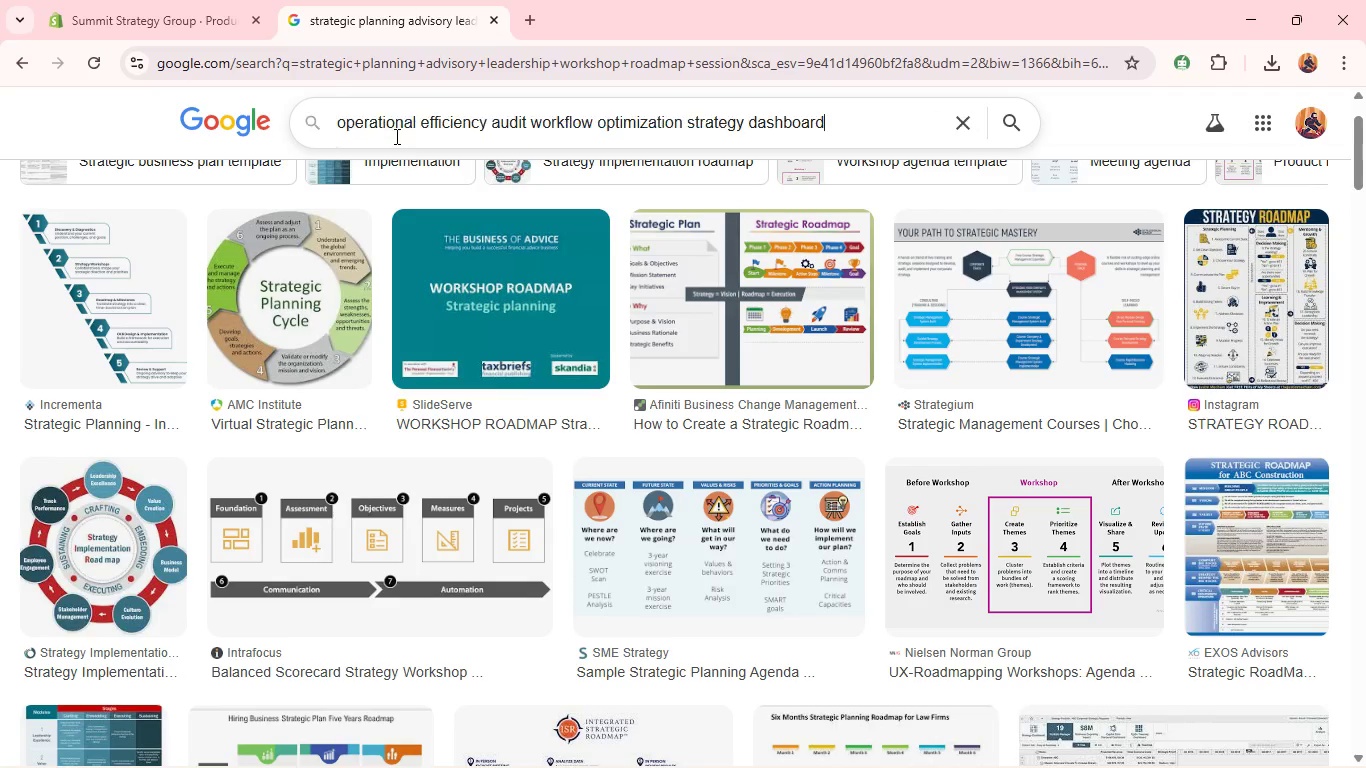 
key(Control+V)
 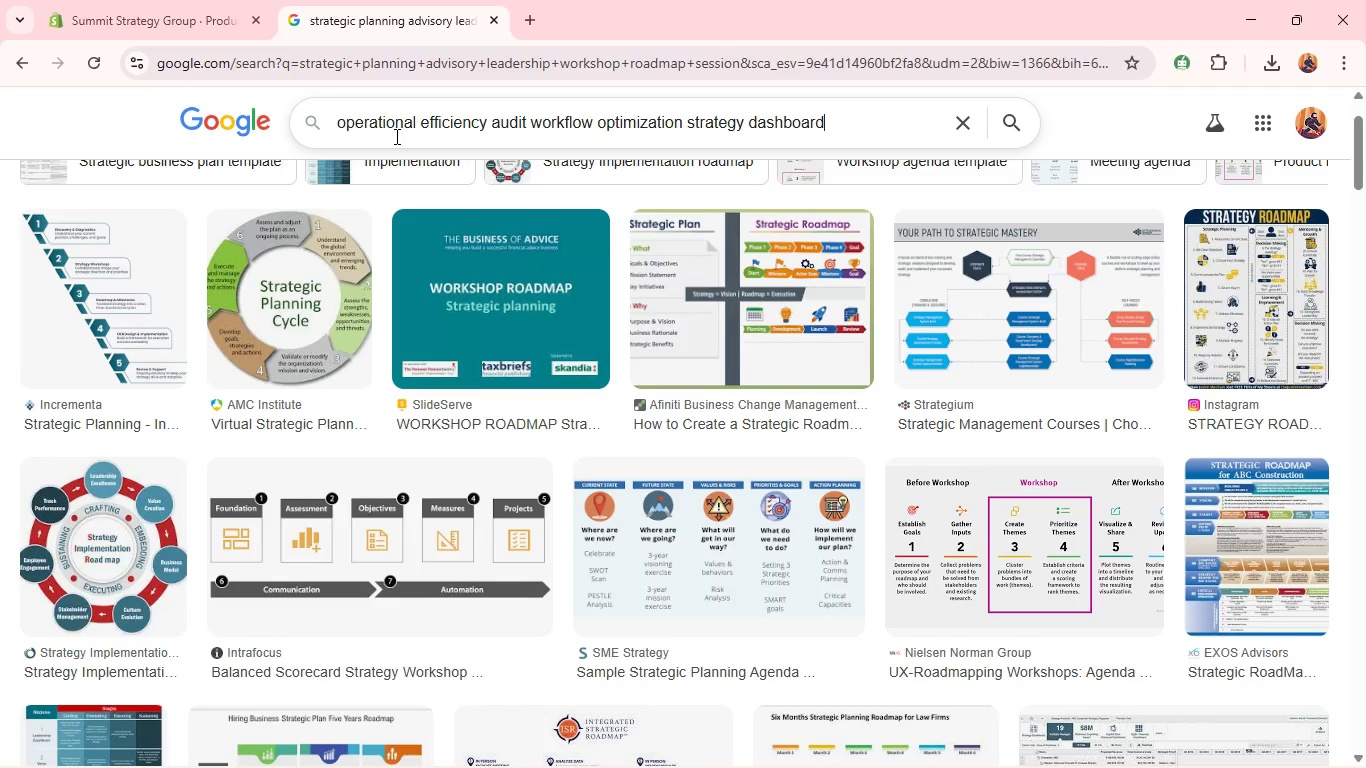 
key(Enter)
 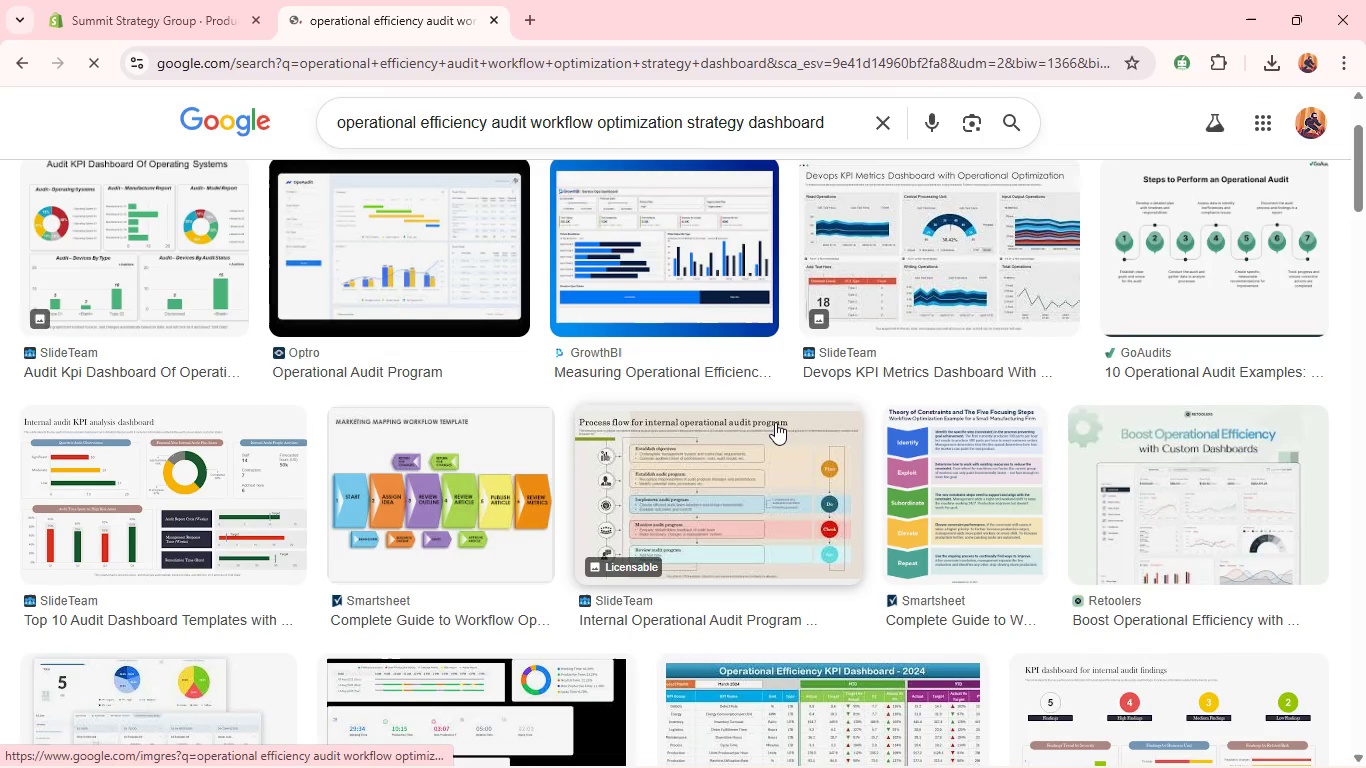 
wait(6.95)
 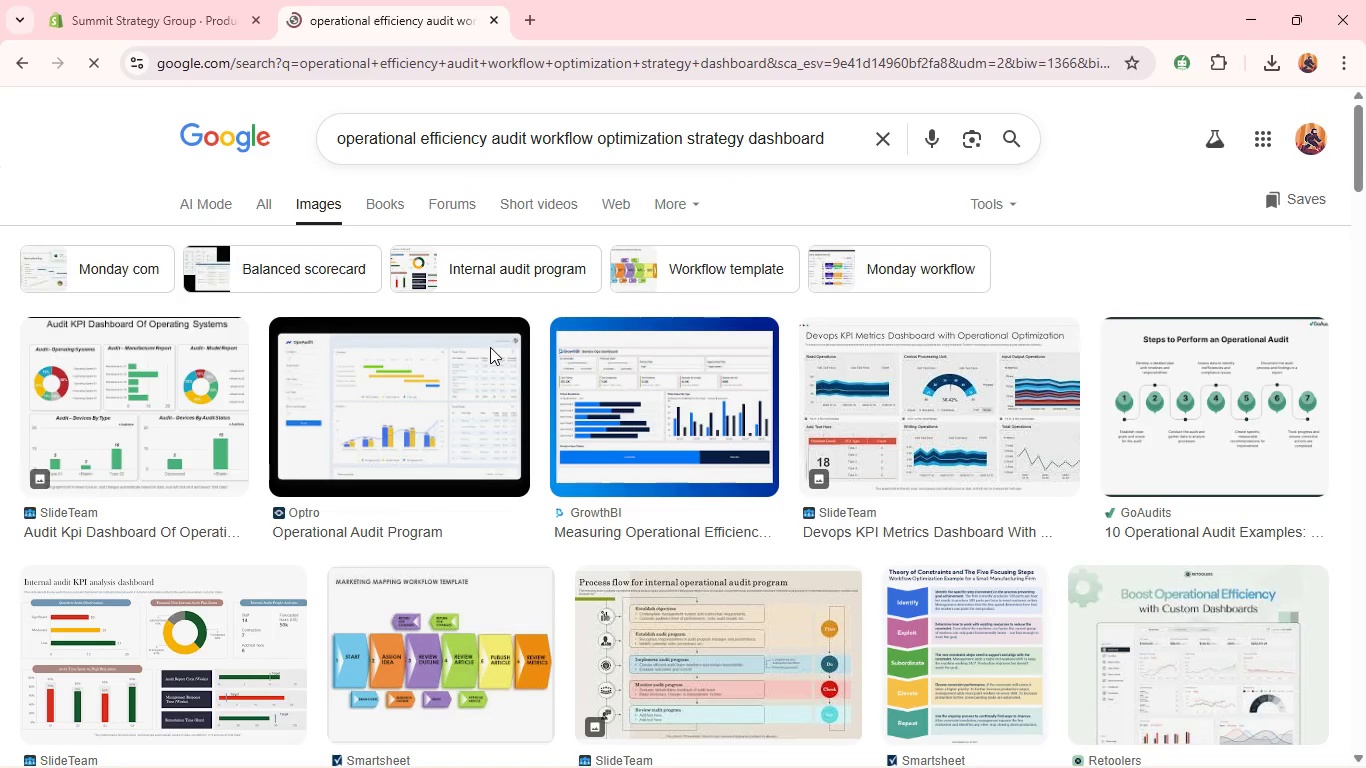 
right_click([712, 496])
 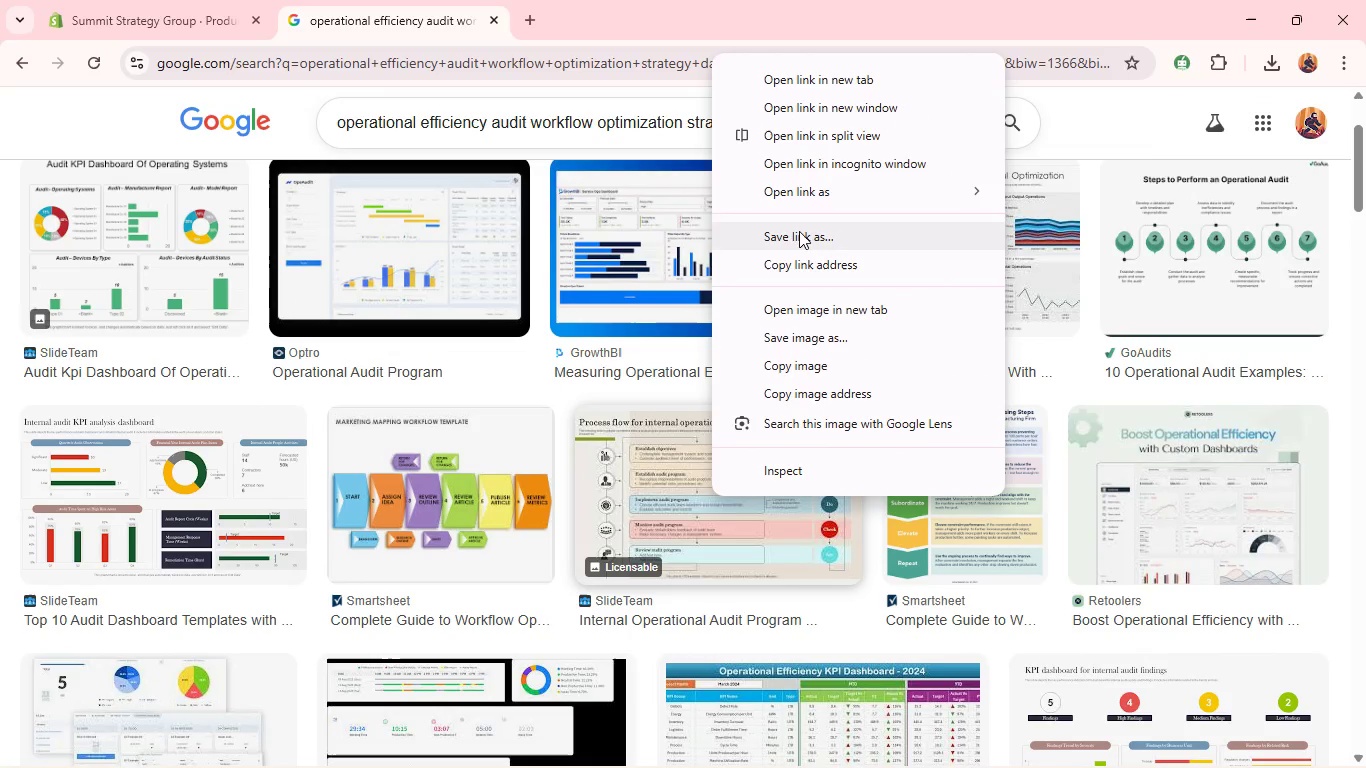 
left_click([803, 224])
 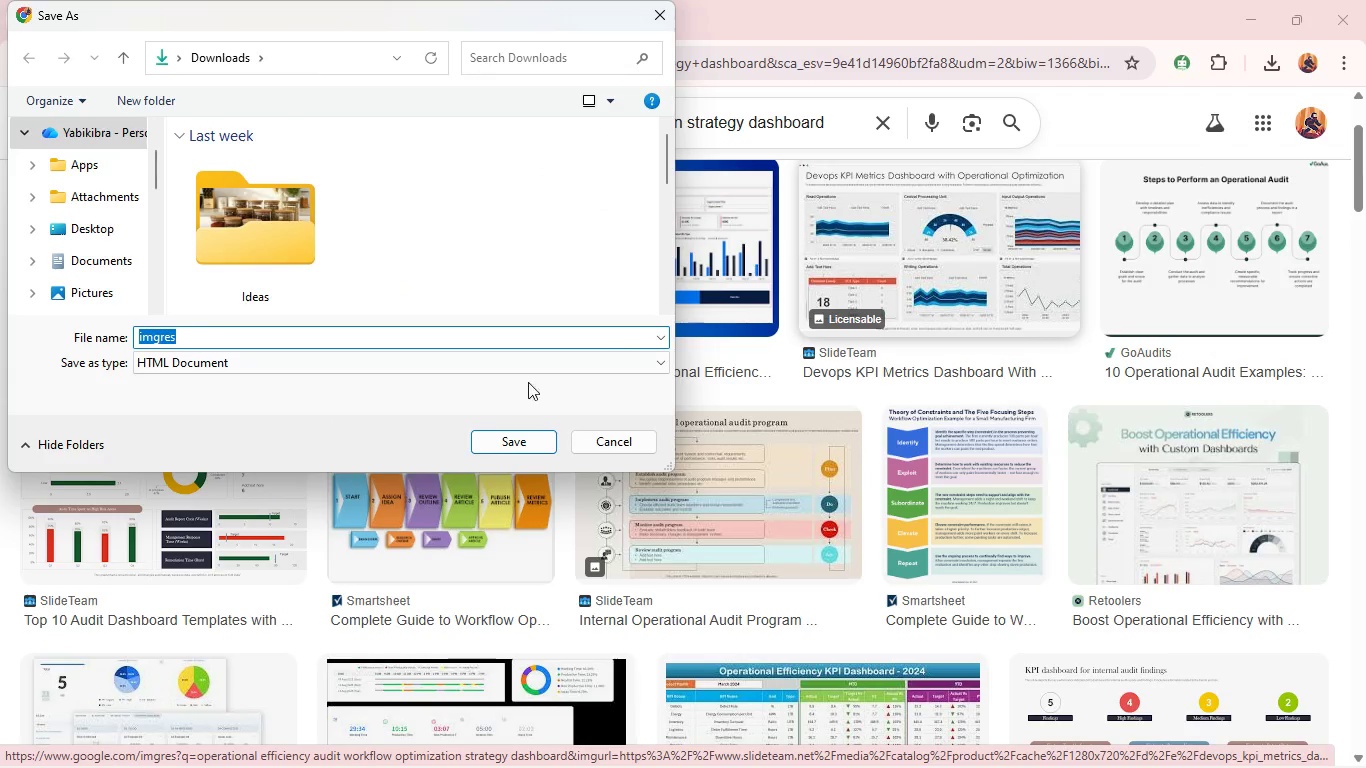 
left_click([626, 439])
 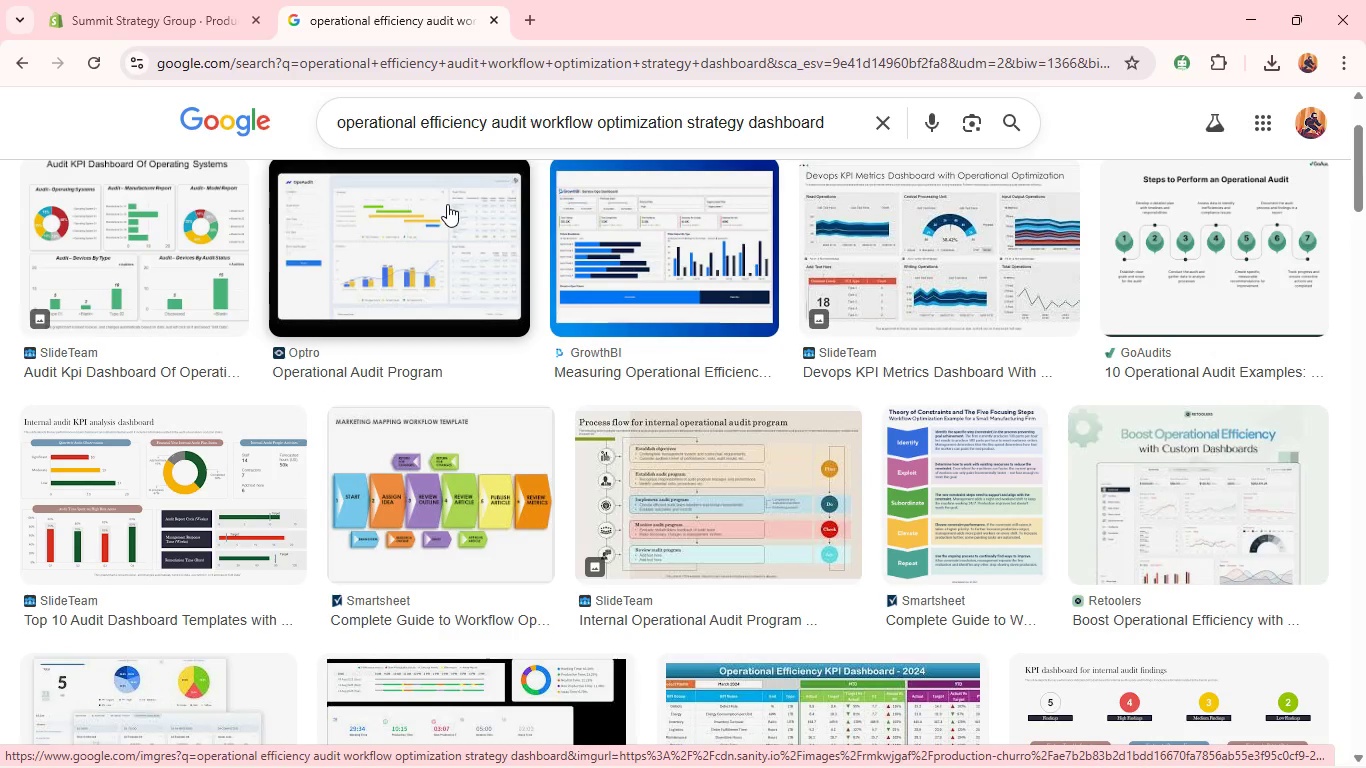 
right_click([862, 193])
 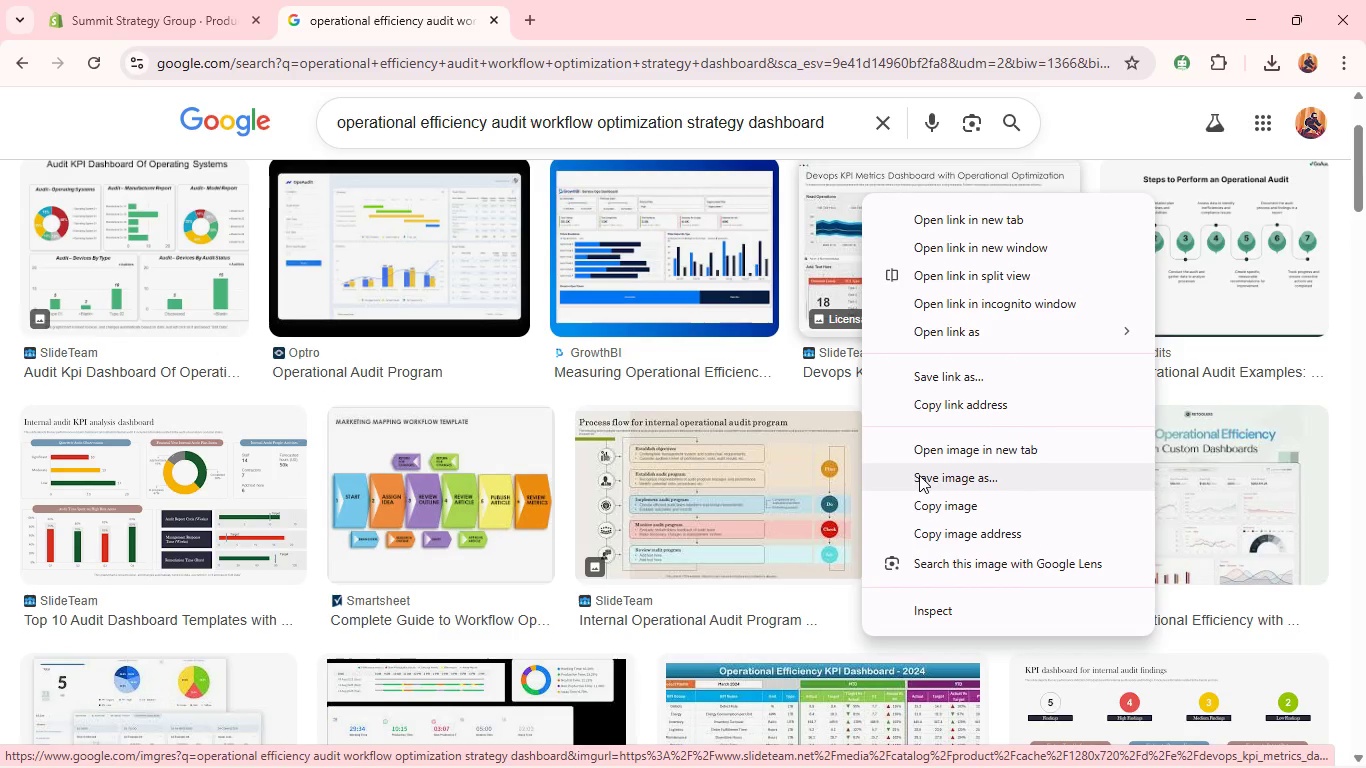 
left_click([918, 475])
 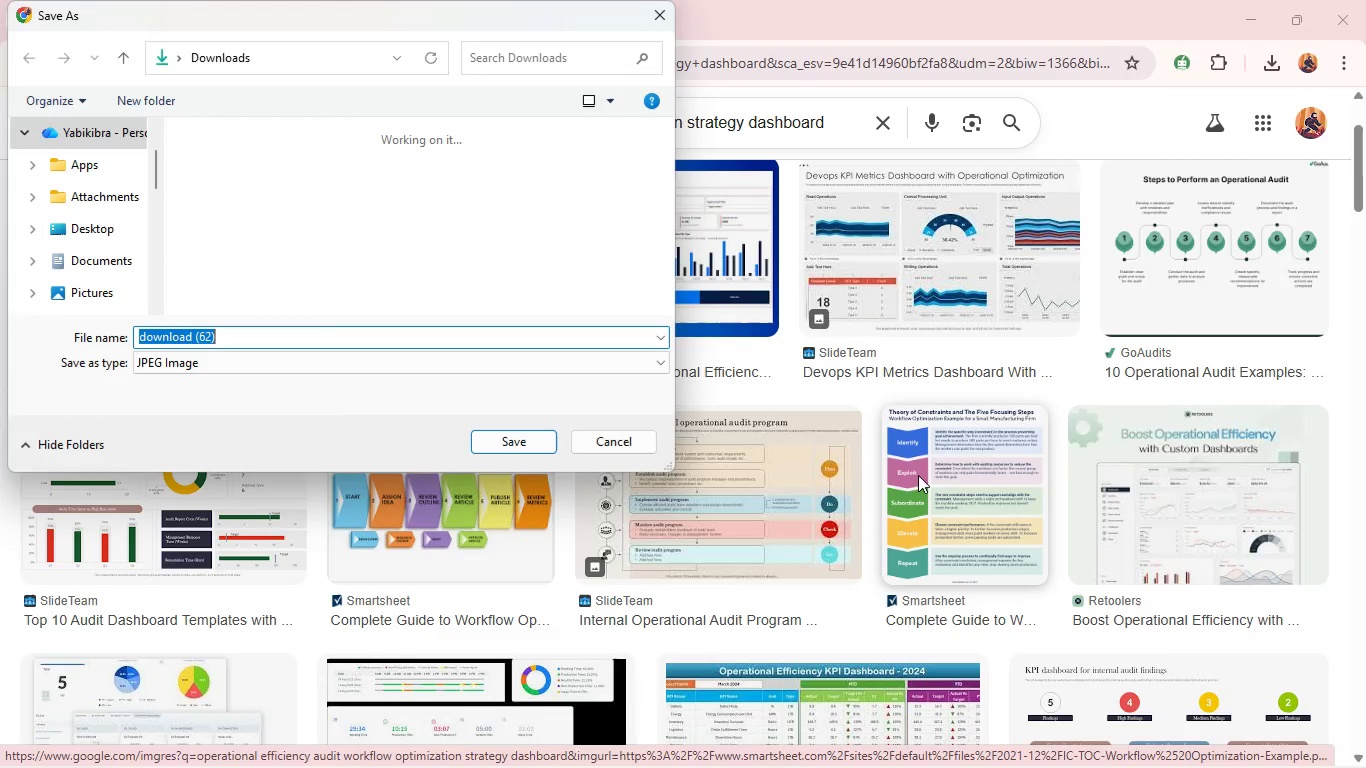 
key(Enter)
 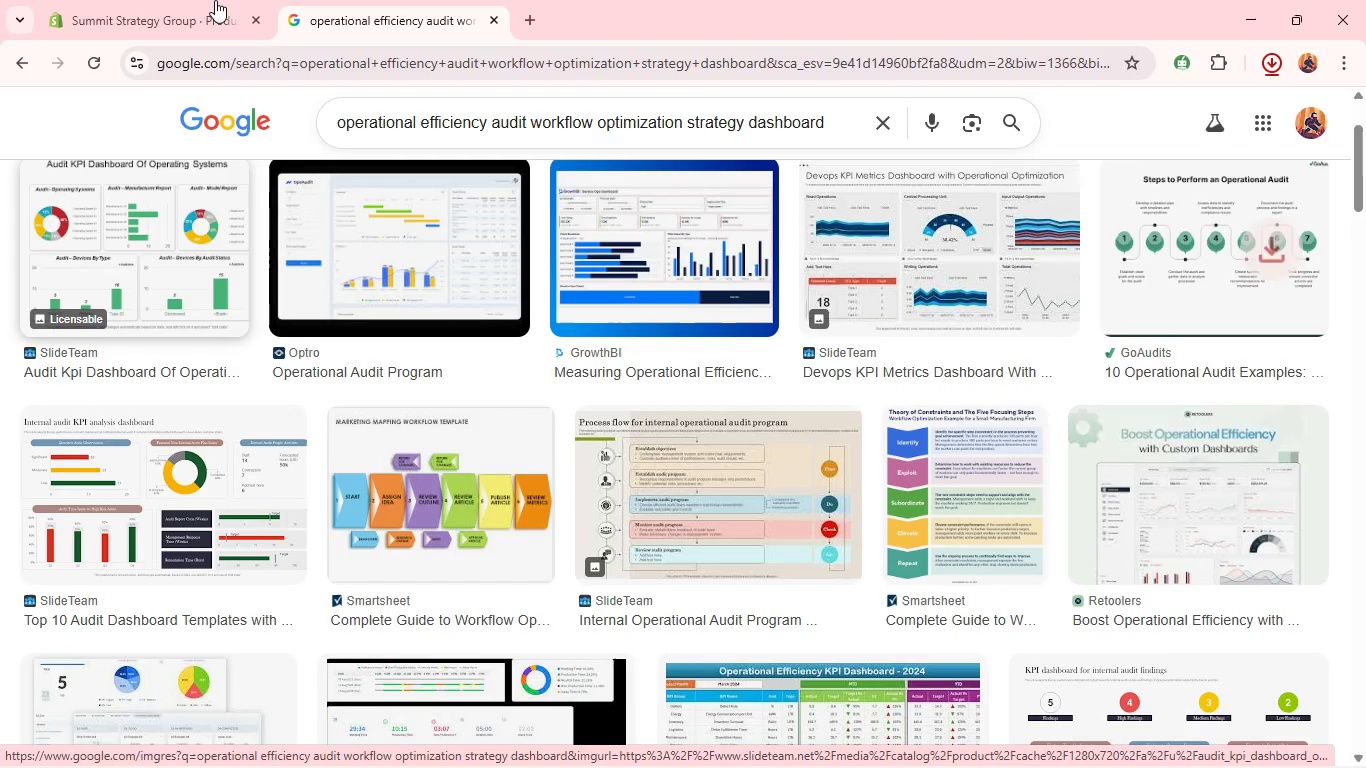 
left_click([215, 0])
 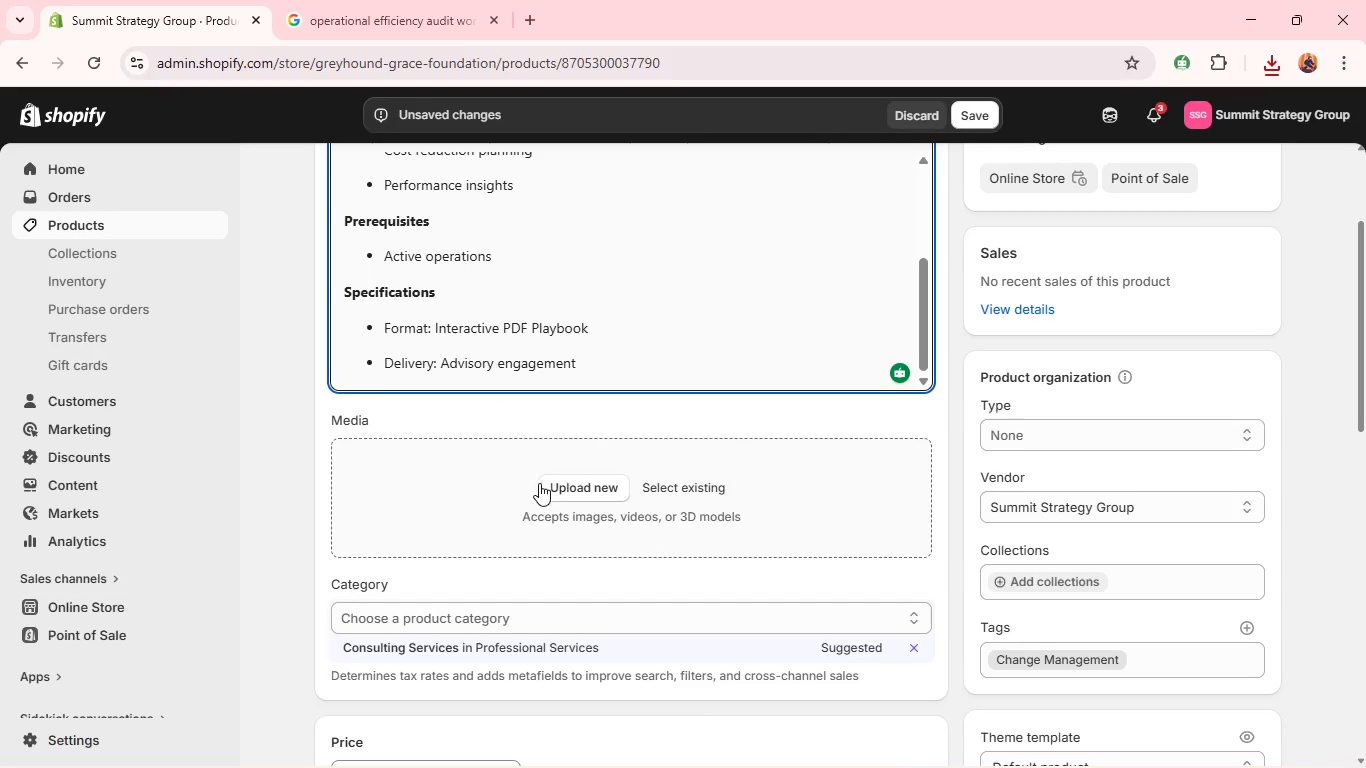 
left_click([563, 493])
 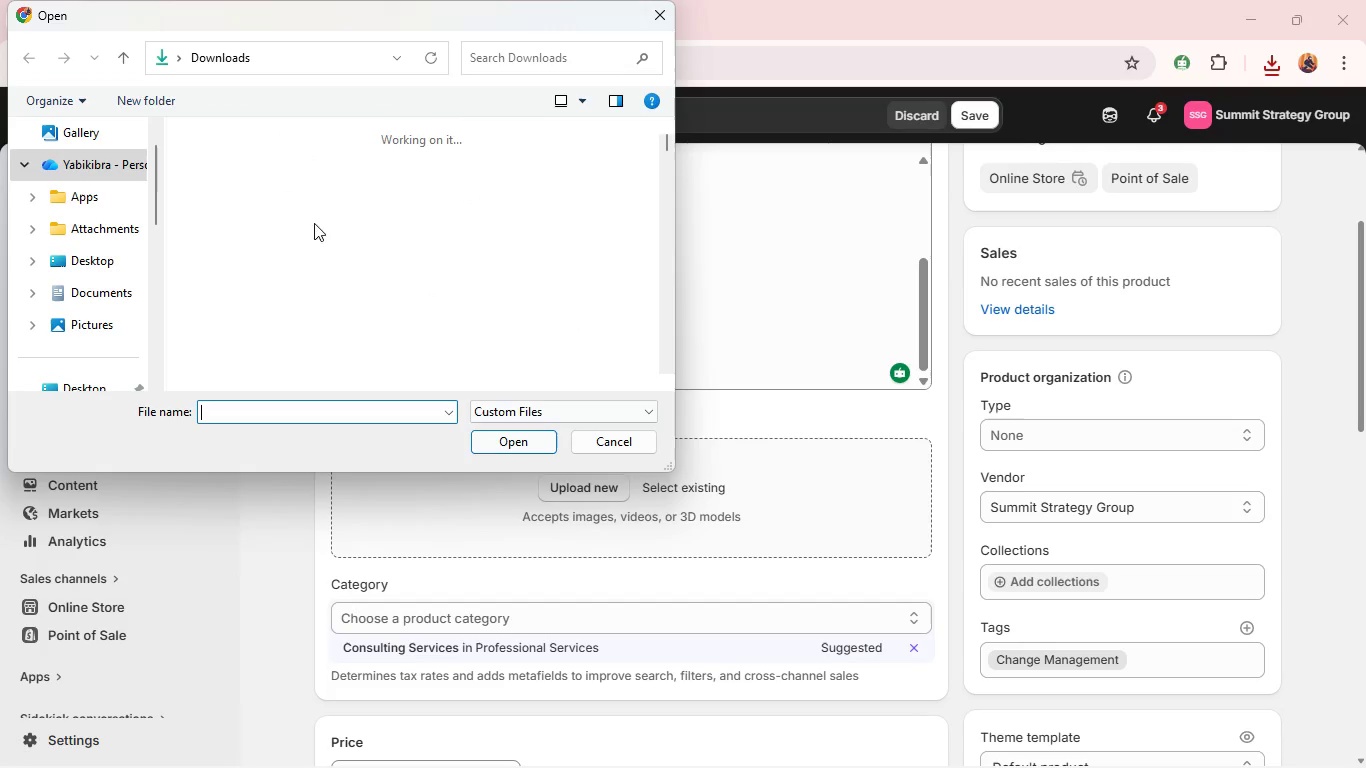 
left_click([284, 255])
 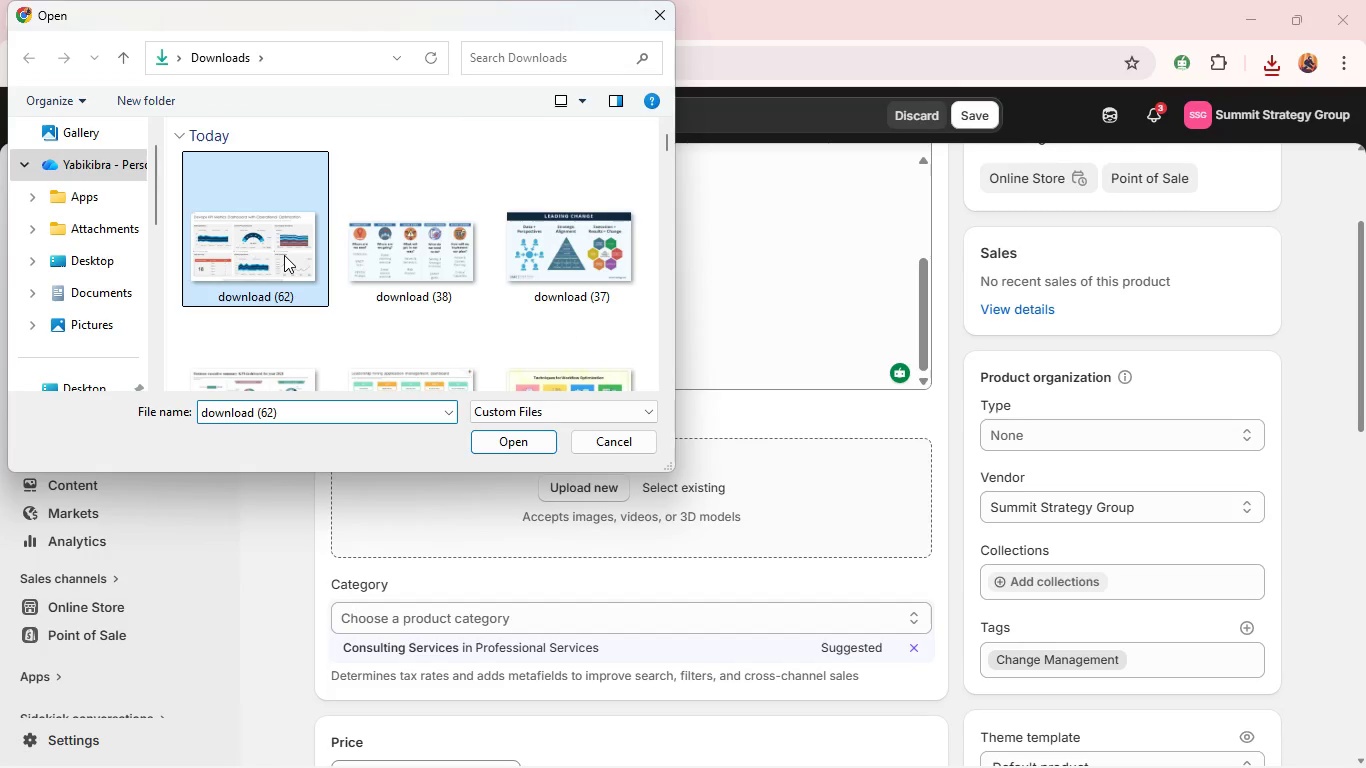 
key(Enter)
 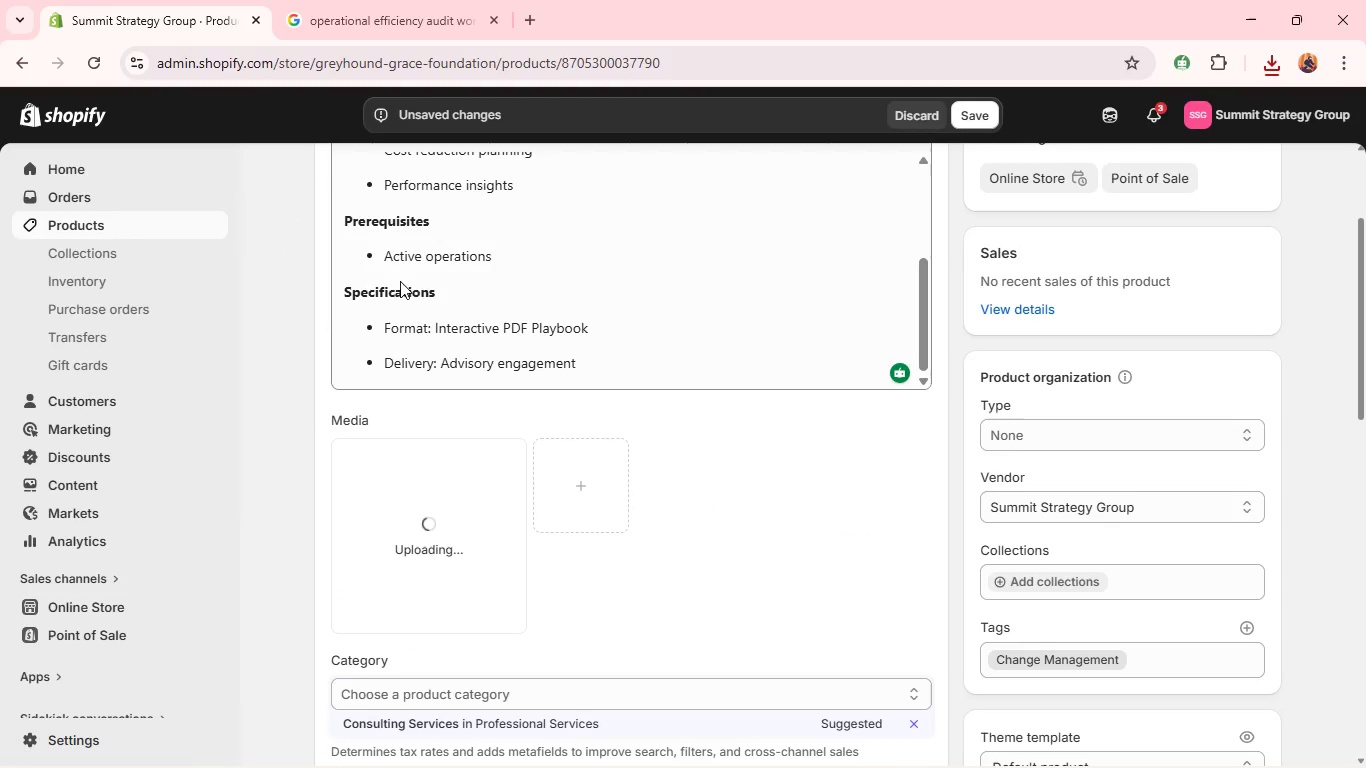 
mouse_move([549, 430])
 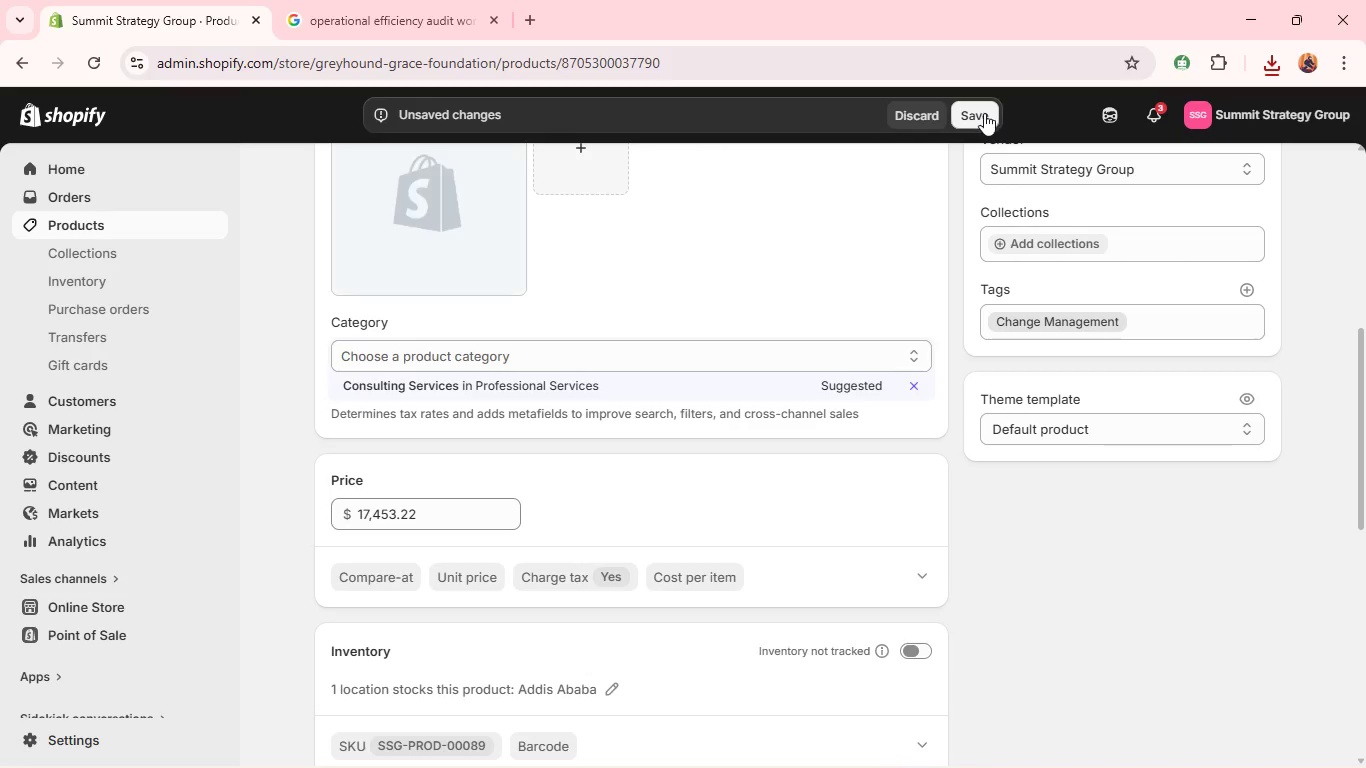 
wait(5.59)
 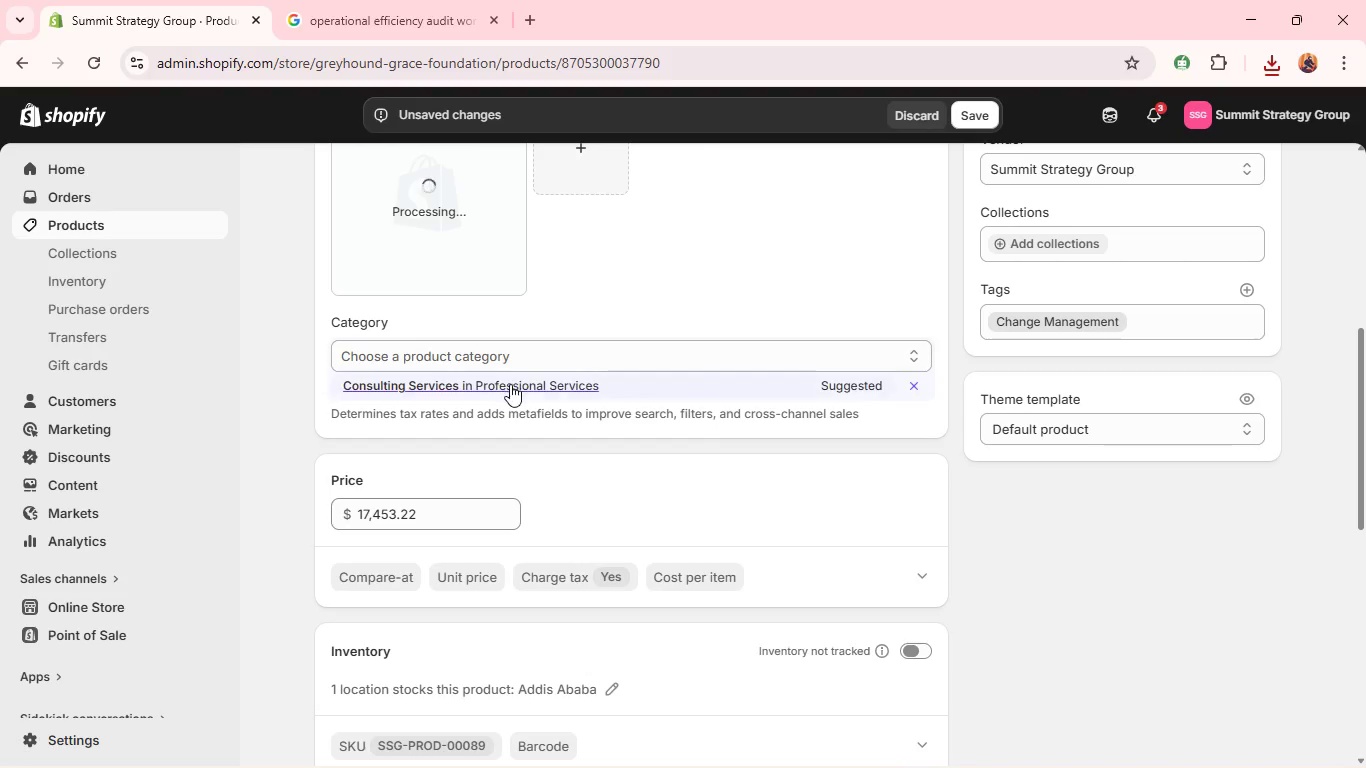 
left_click([984, 113])
 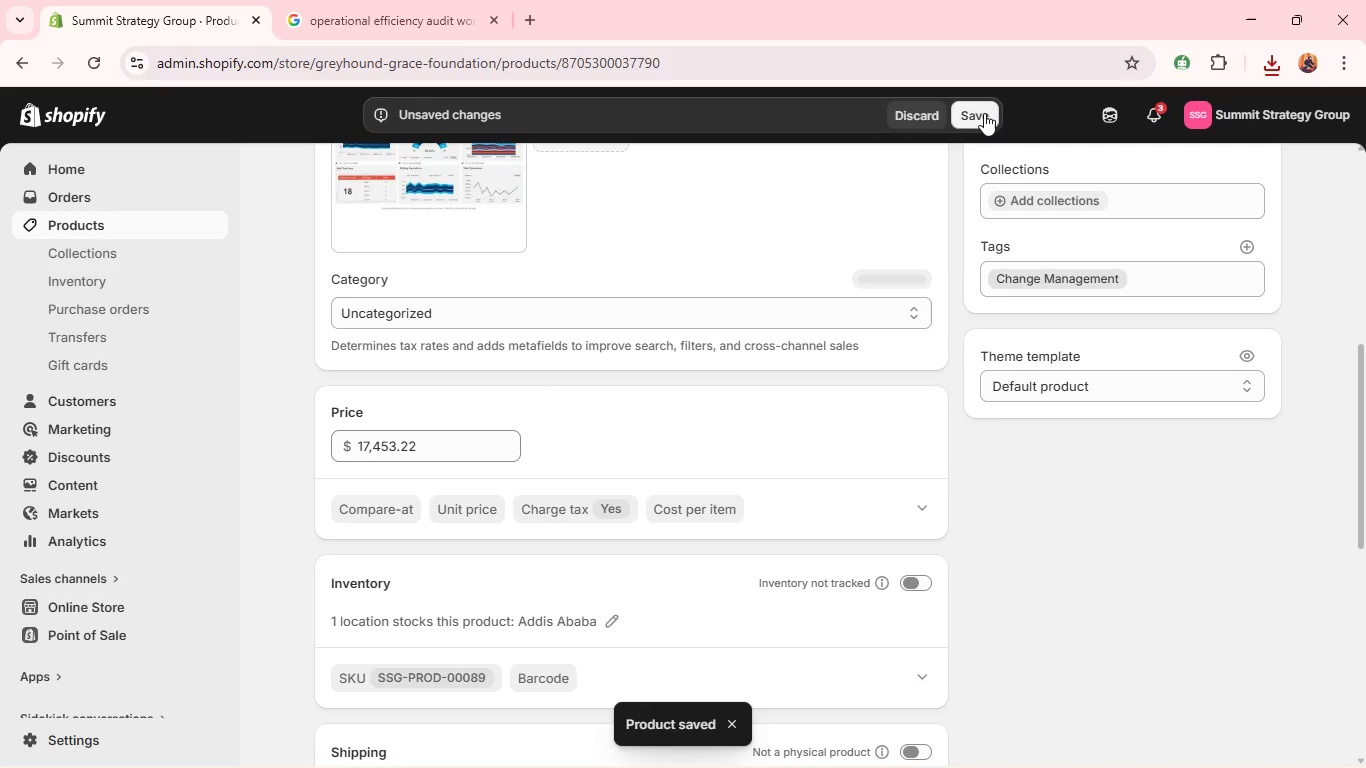 
wait(12.45)
 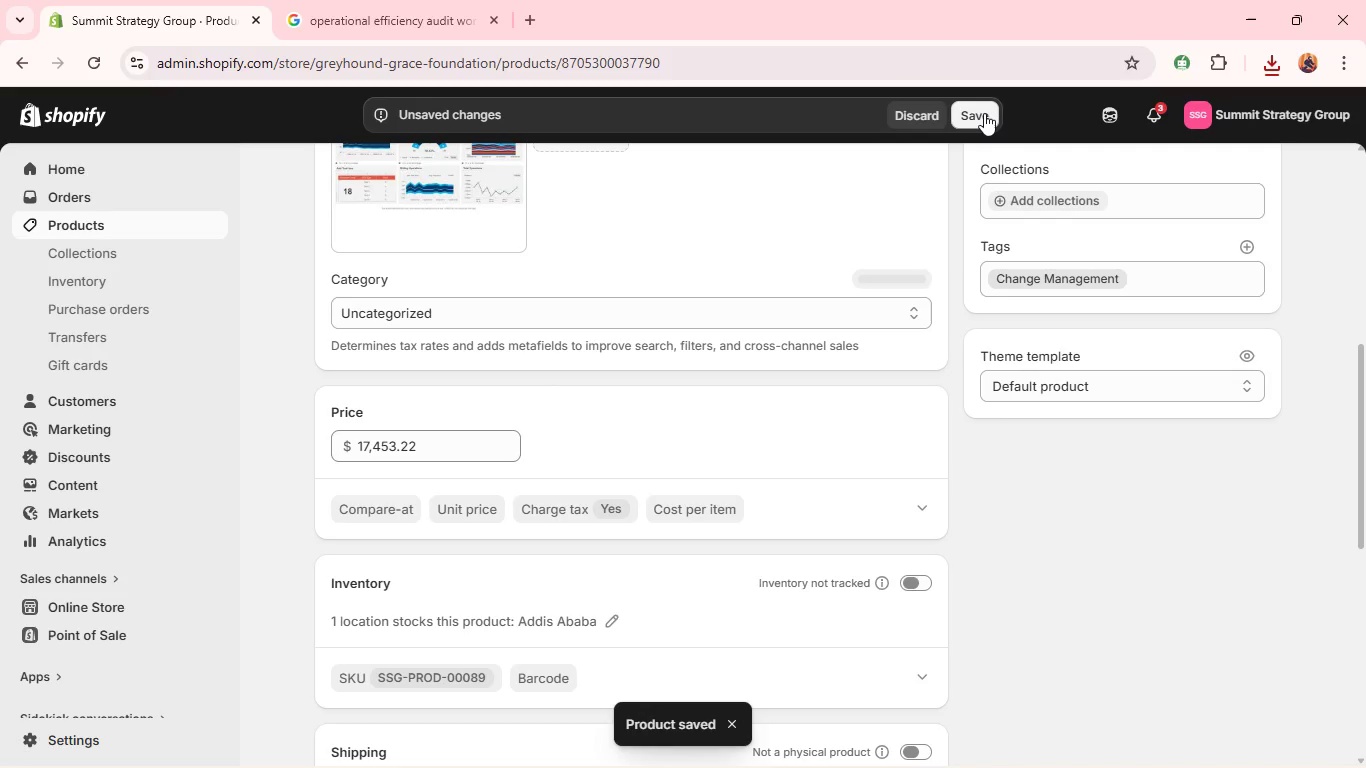 
left_click([499, 279])
 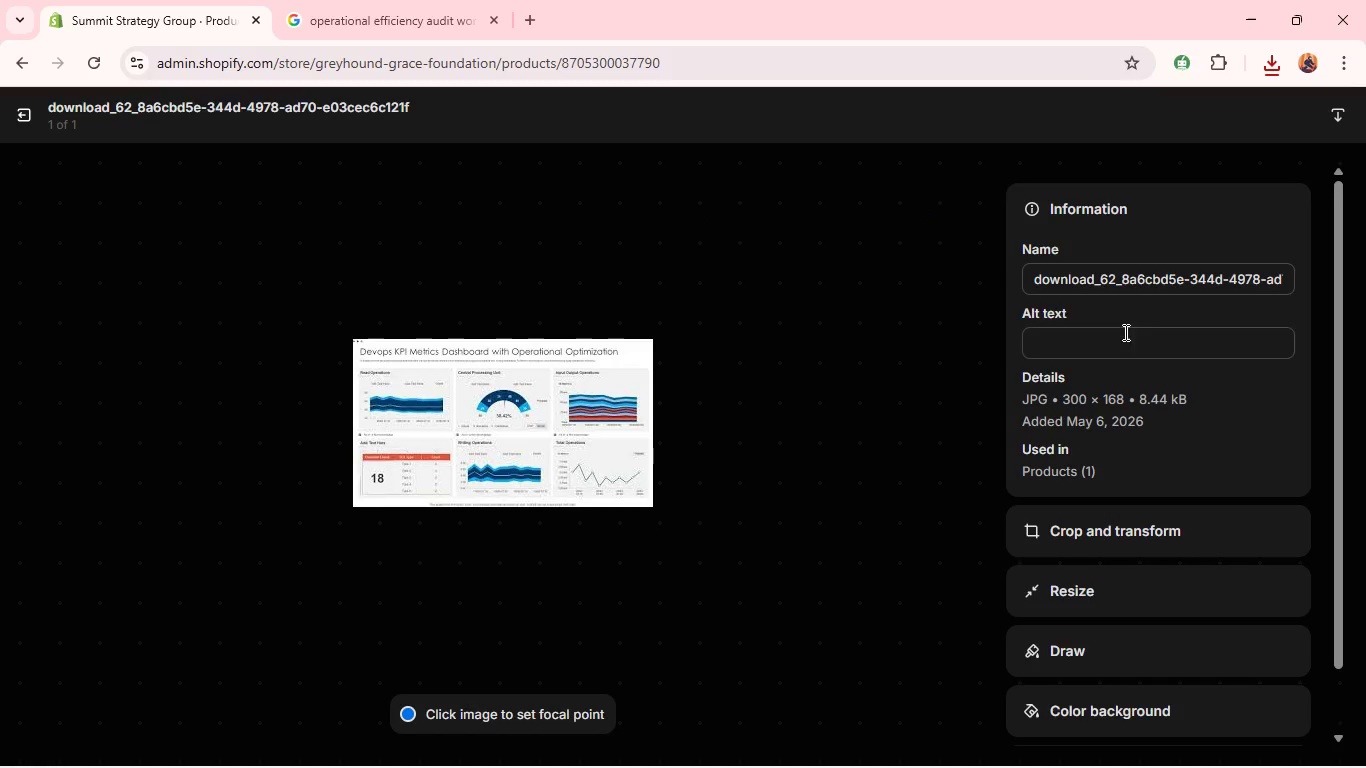 
left_click([1104, 353])
 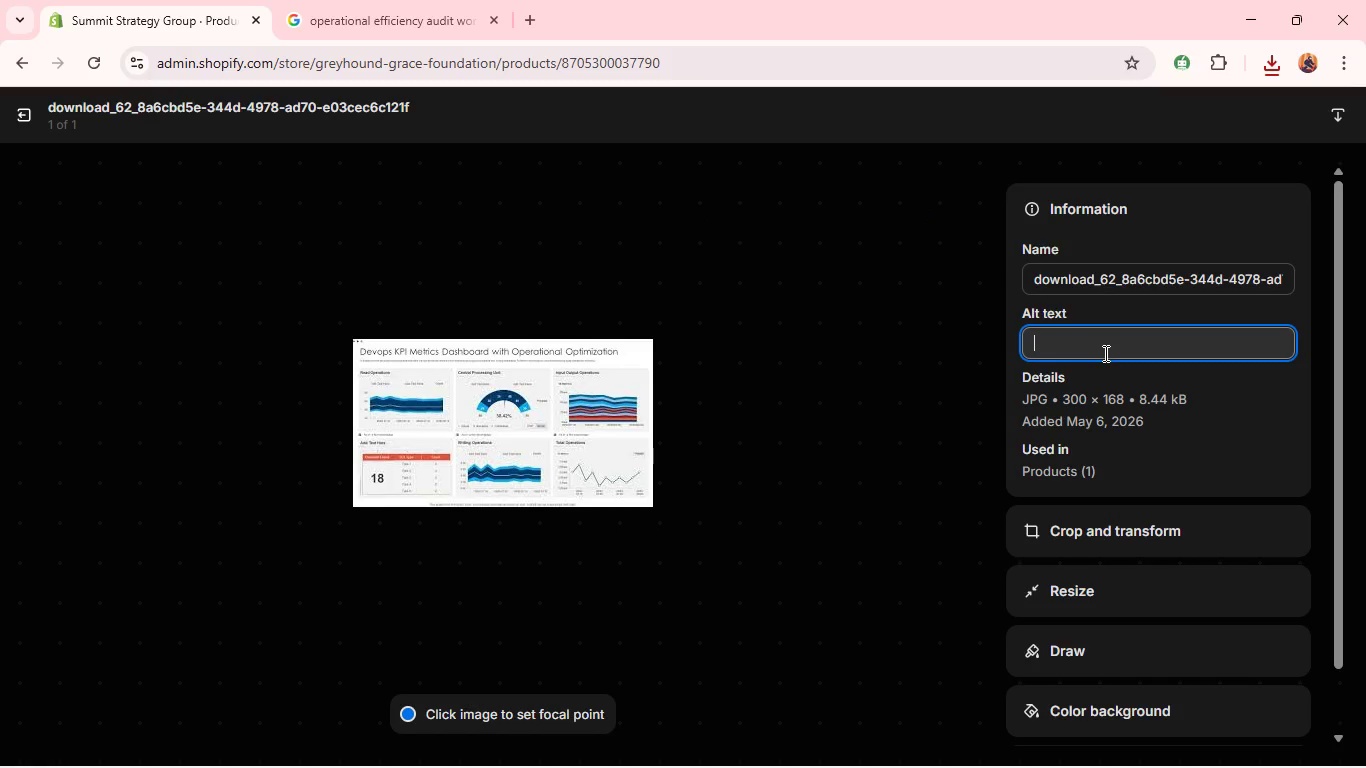 
key(Control+V)
 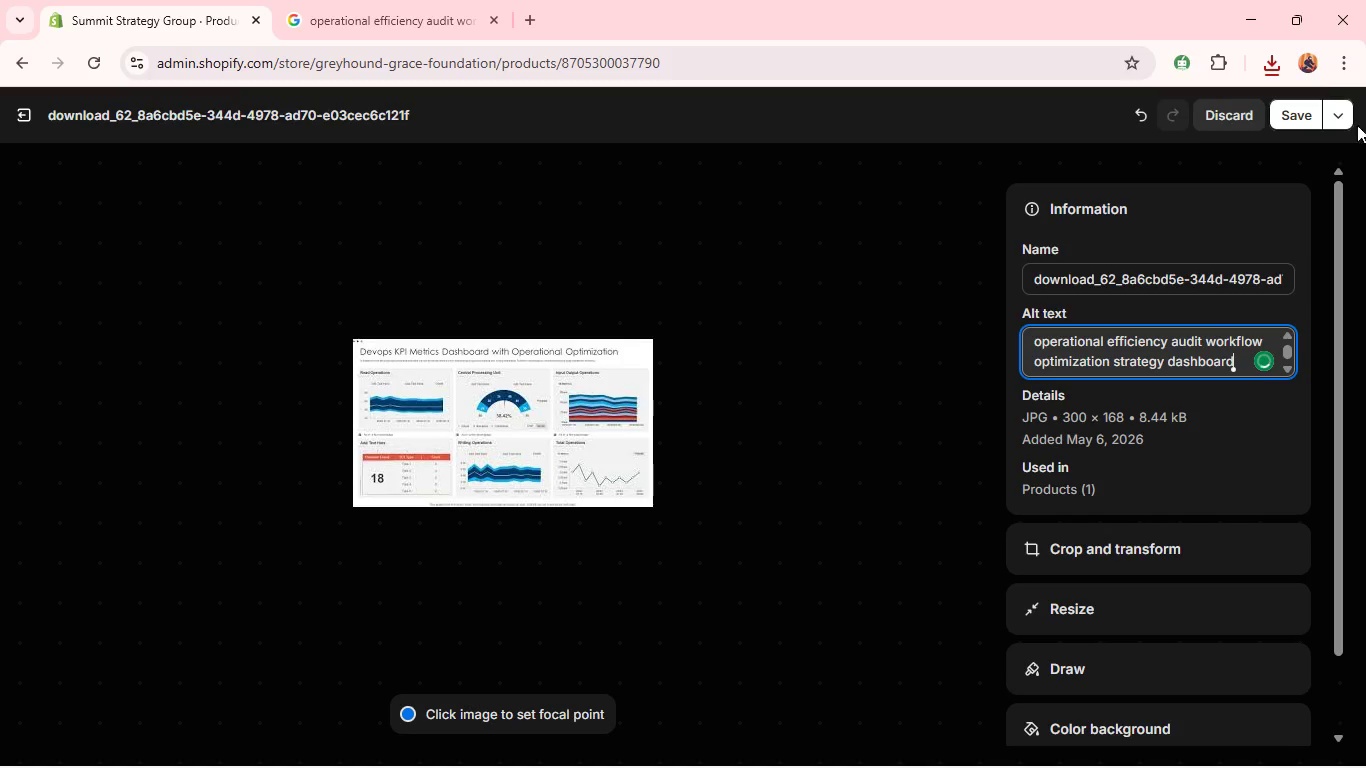 
left_click([1294, 103])
 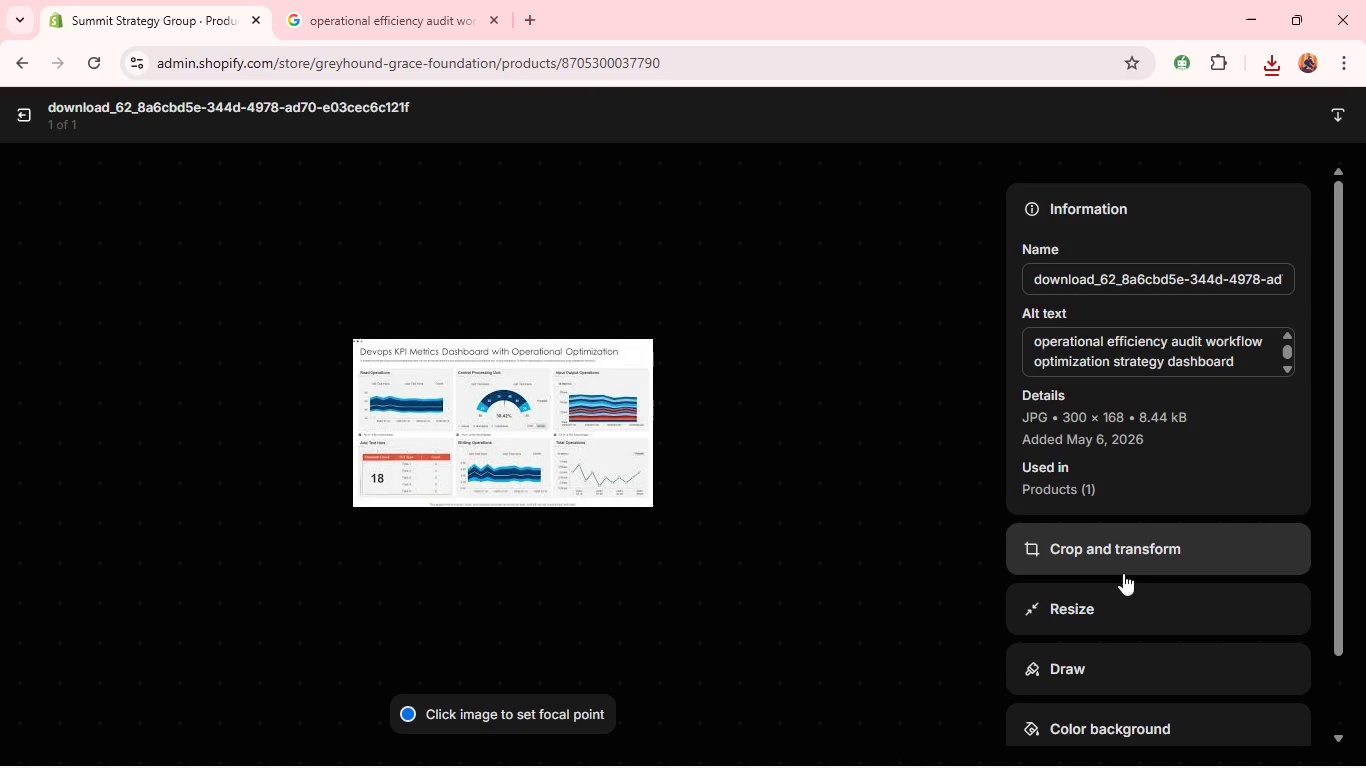 
wait(5.19)
 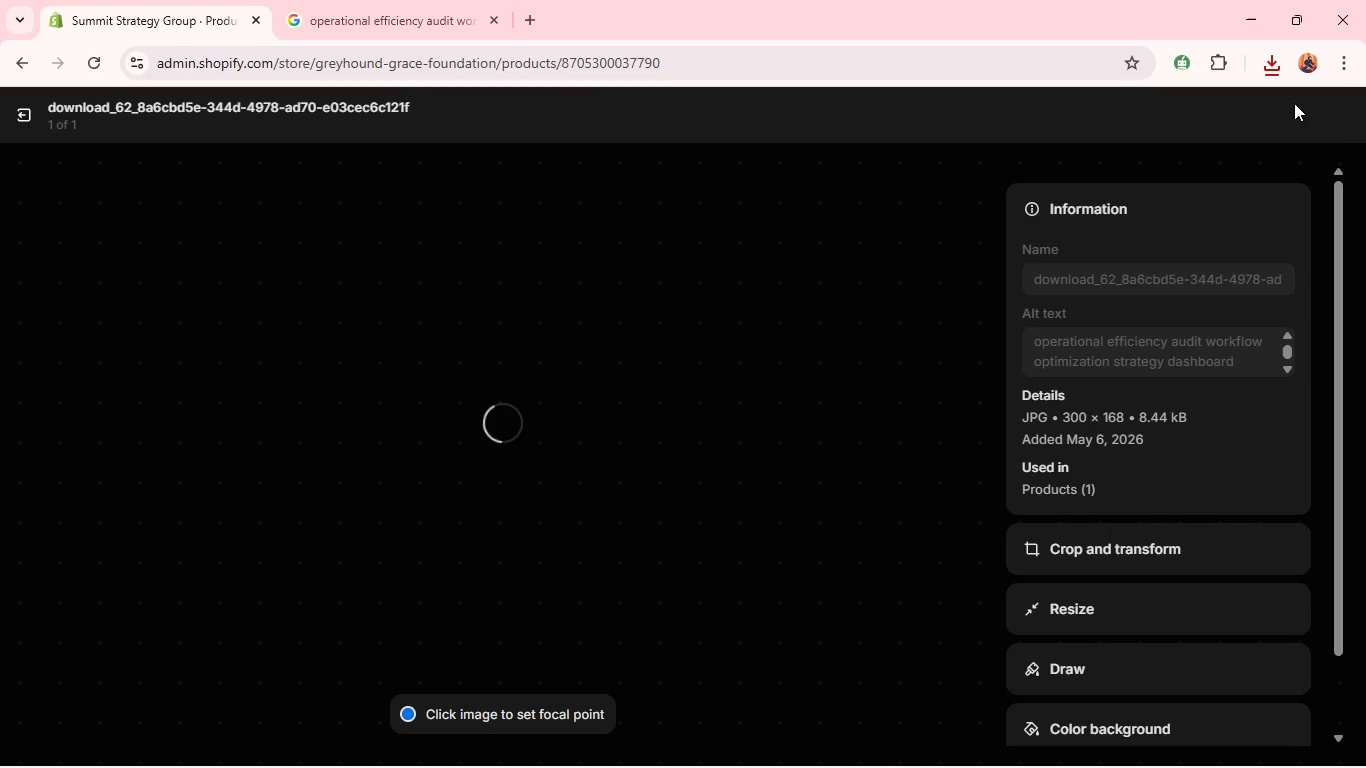 
left_click([1119, 561])
 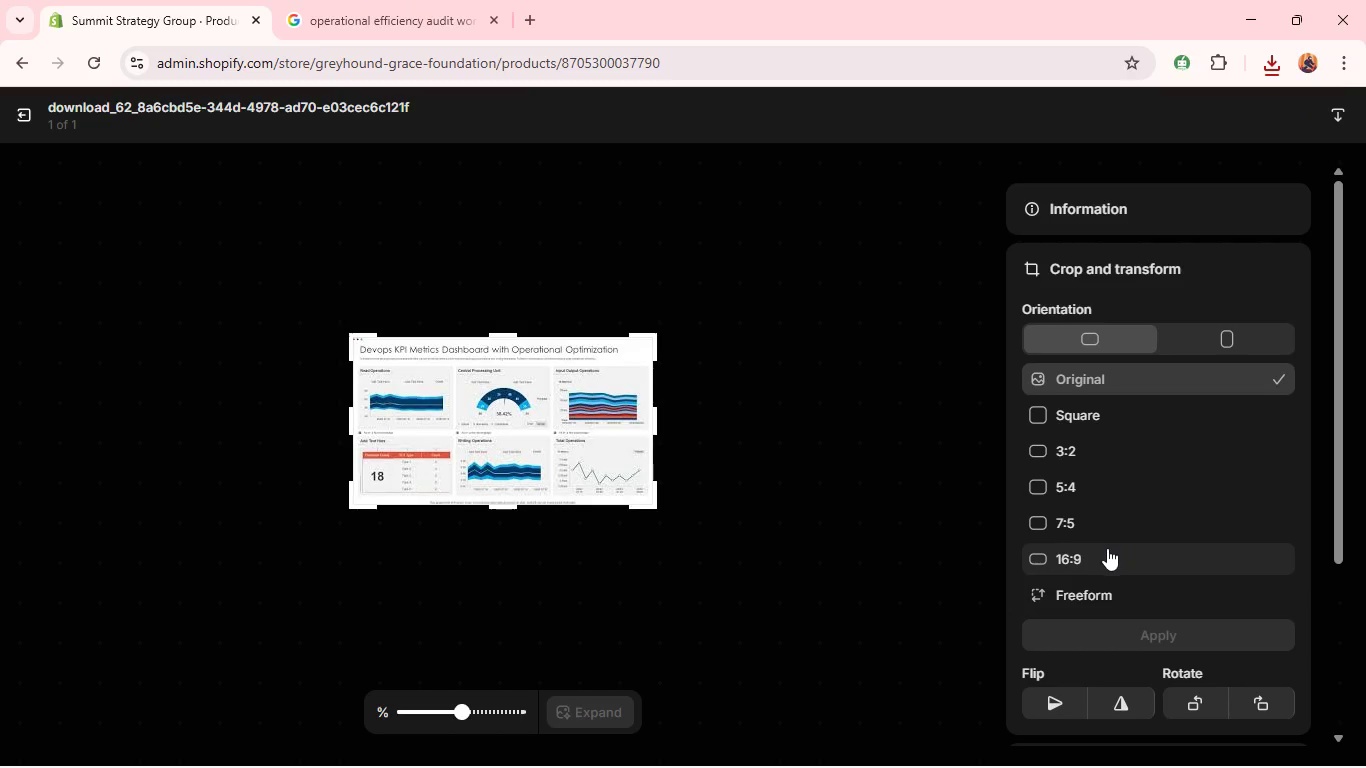 
left_click([1107, 554])
 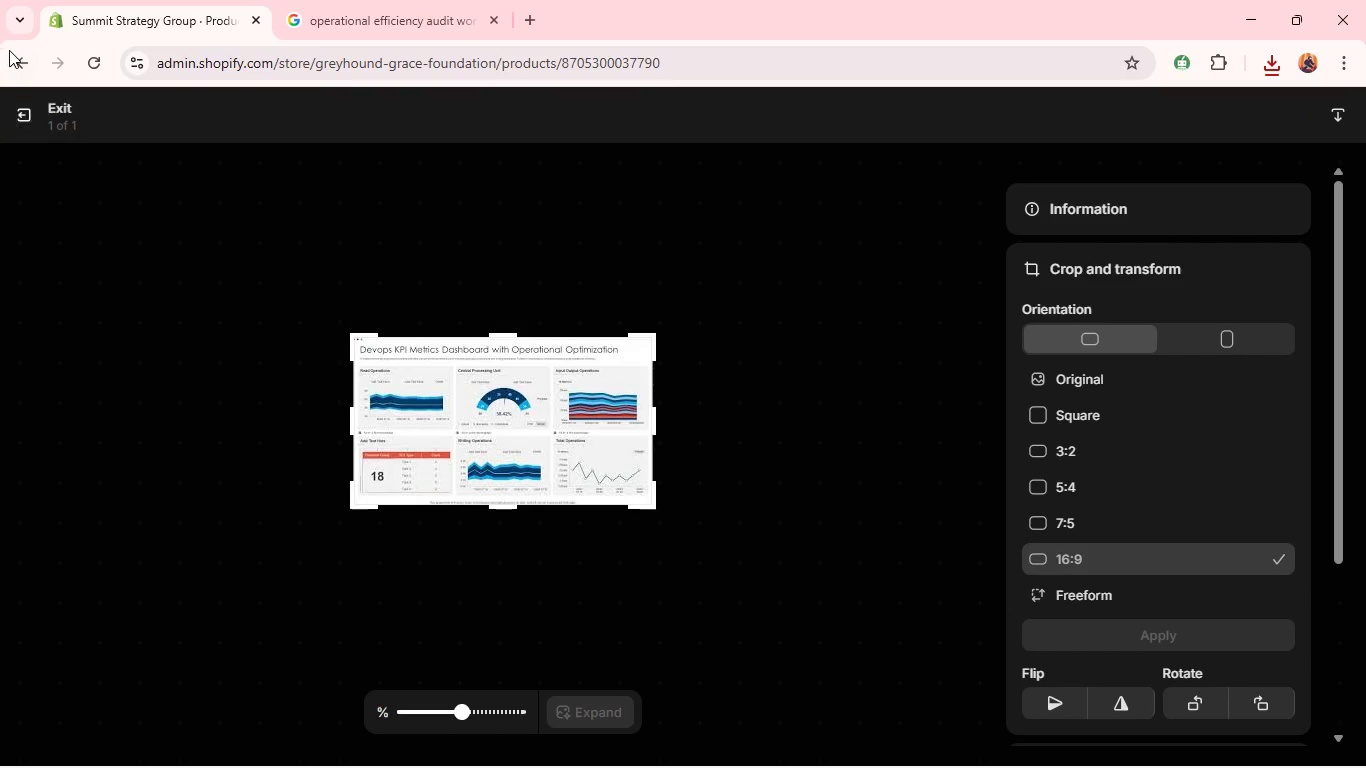 
left_click([26, 112])
 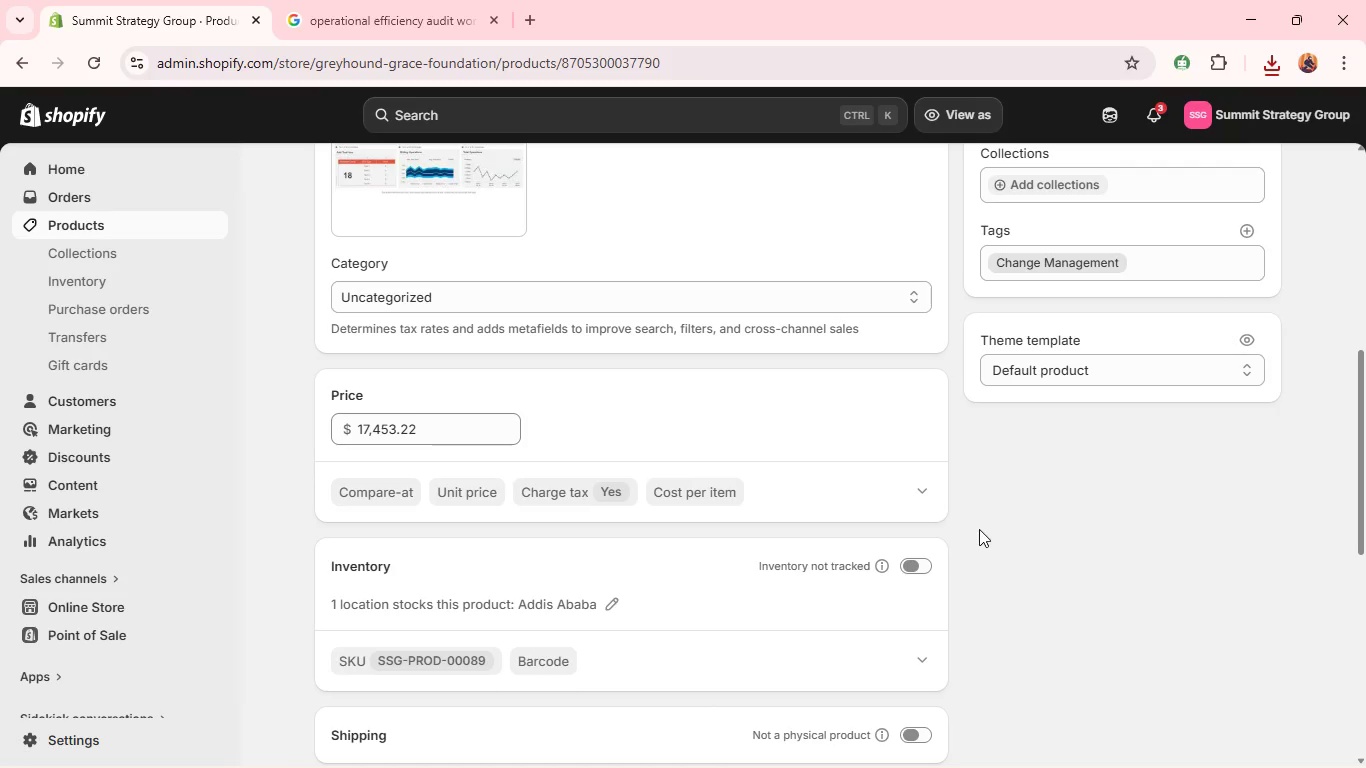 
left_click([922, 566])
 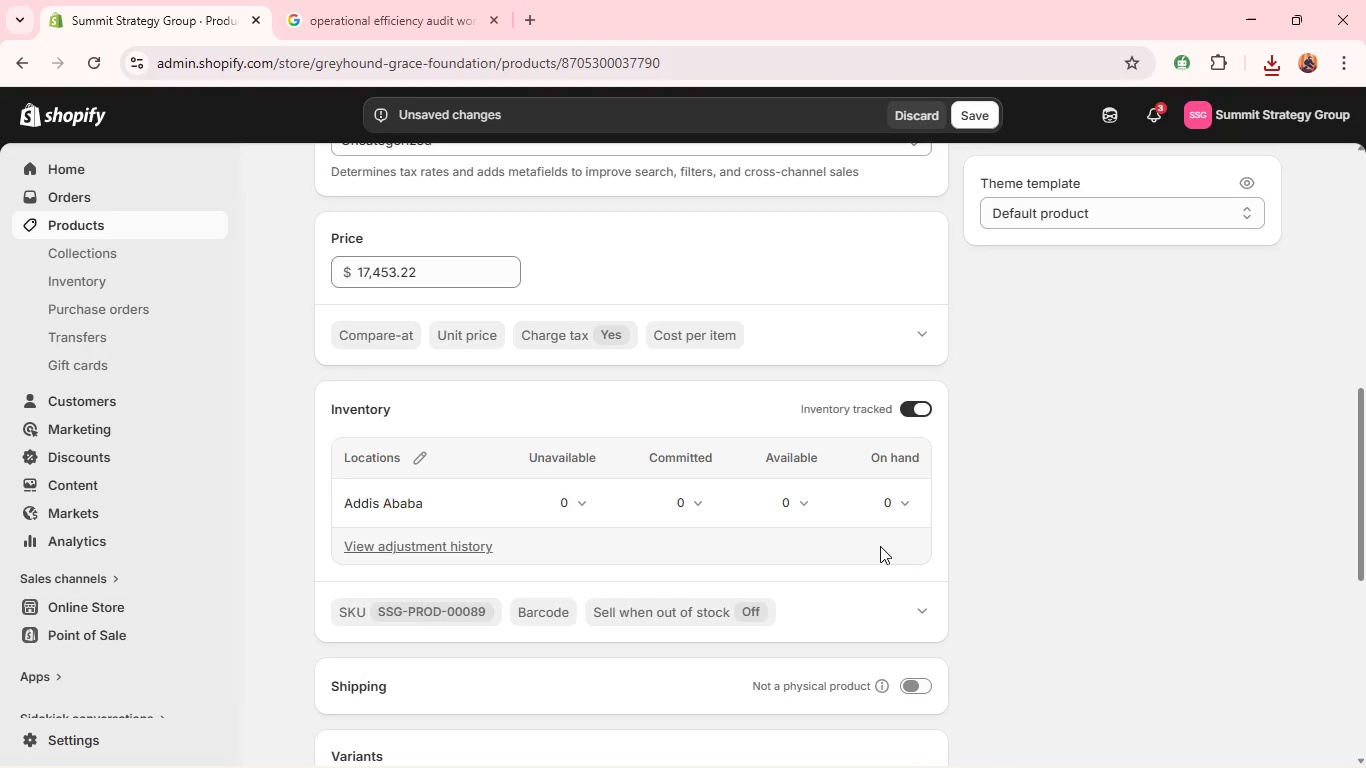 
left_click([901, 492])
 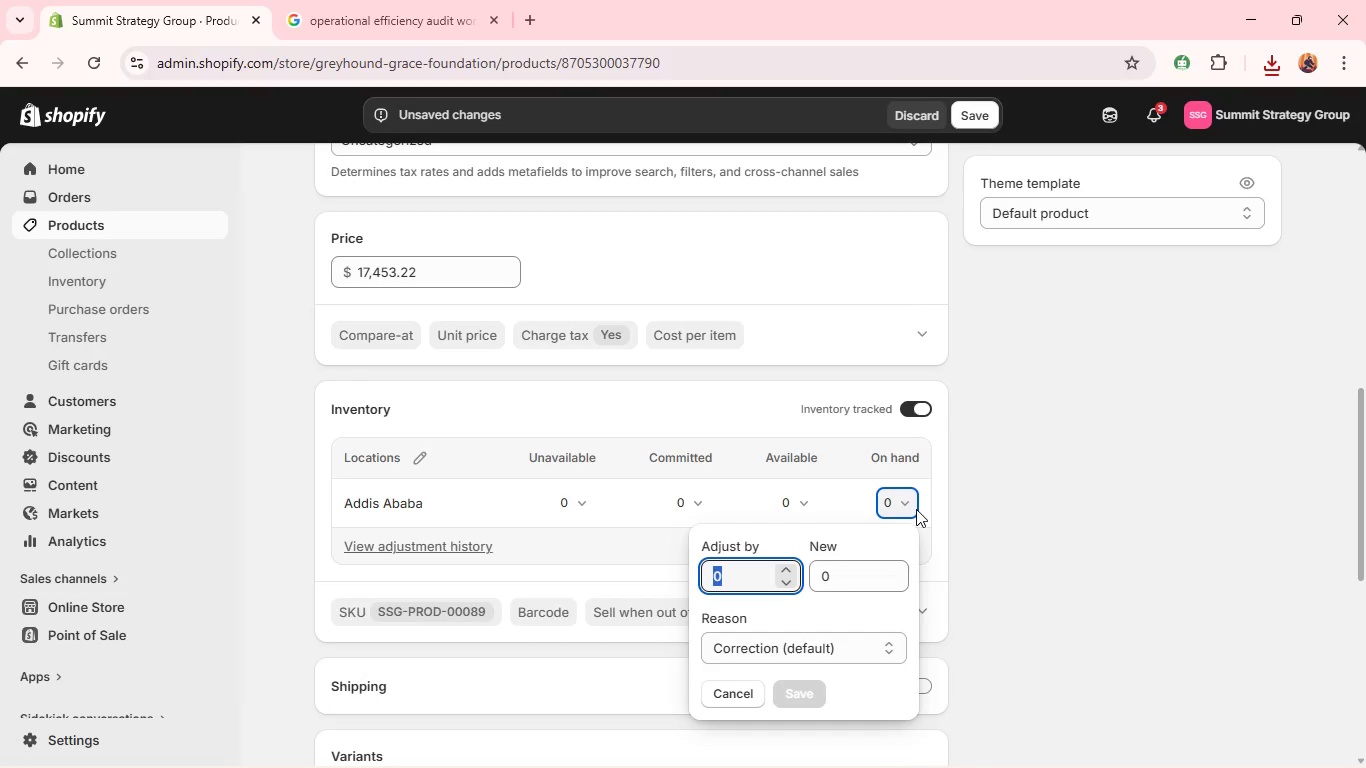 
type(999)
 